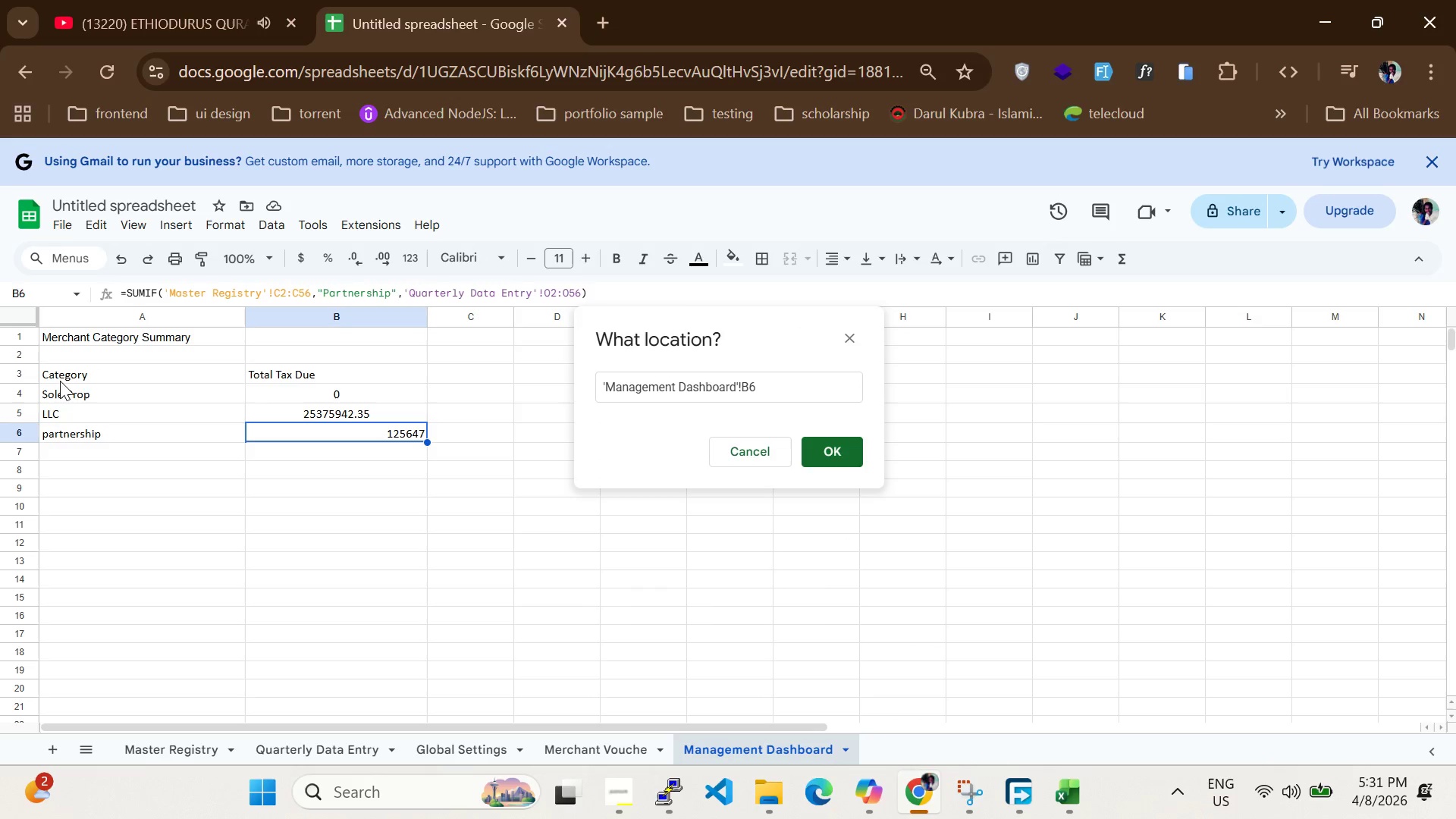 
left_click_drag(start_coordinate=[55, 381], to_coordinate=[380, 438])
 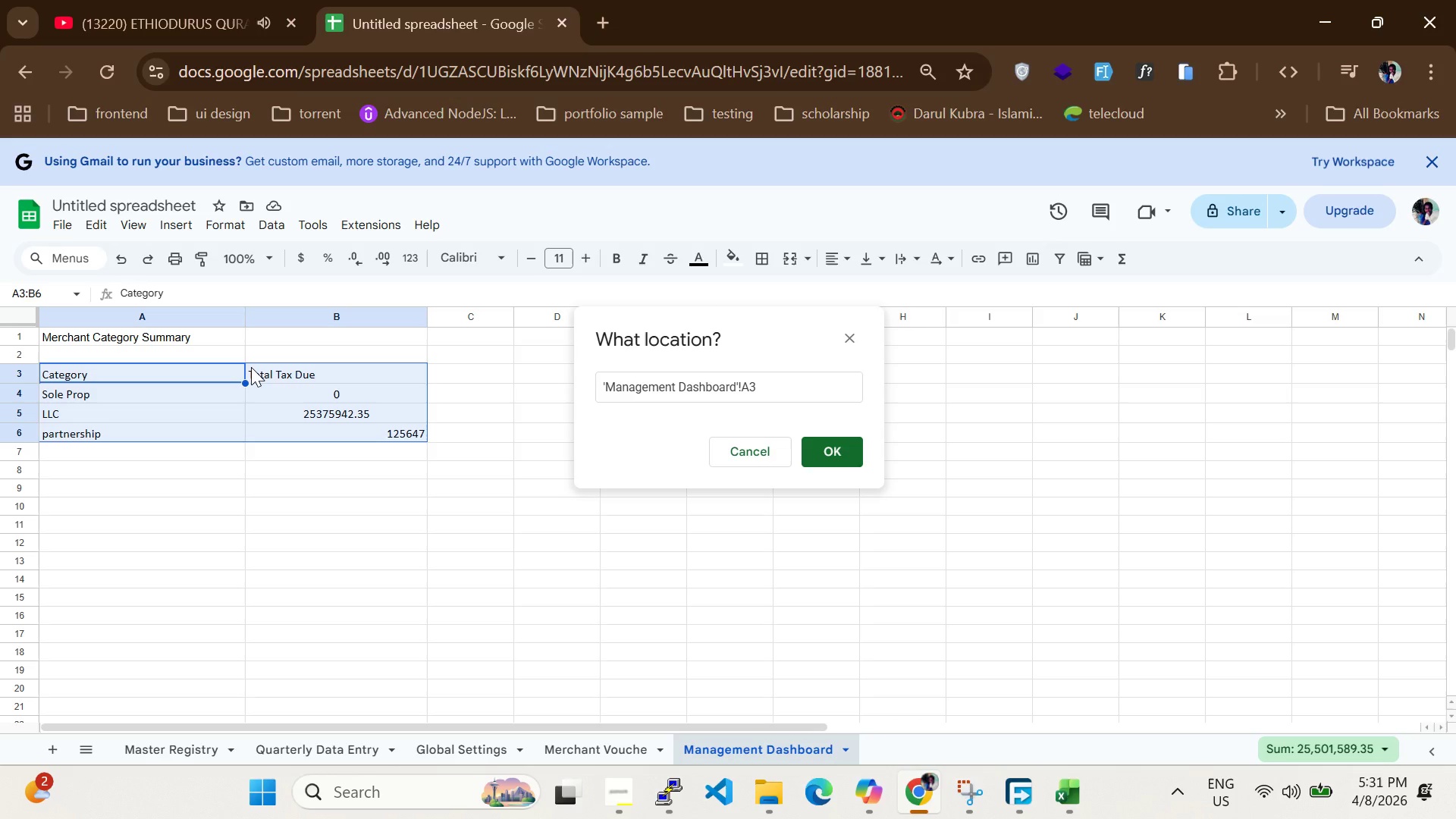 
left_click_drag(start_coordinate=[243, 381], to_coordinate=[425, 447])
 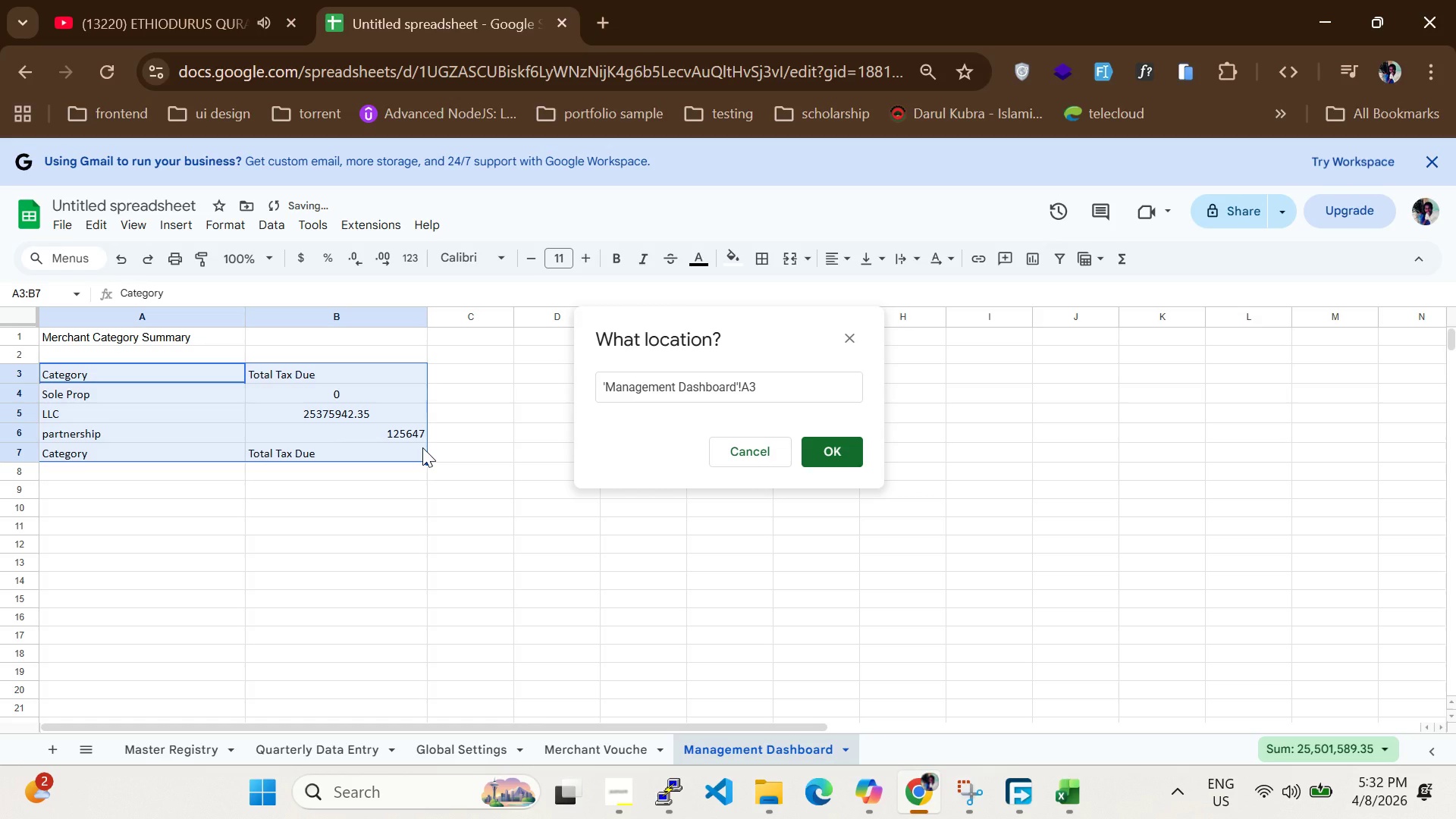 
key(Control+Z)
 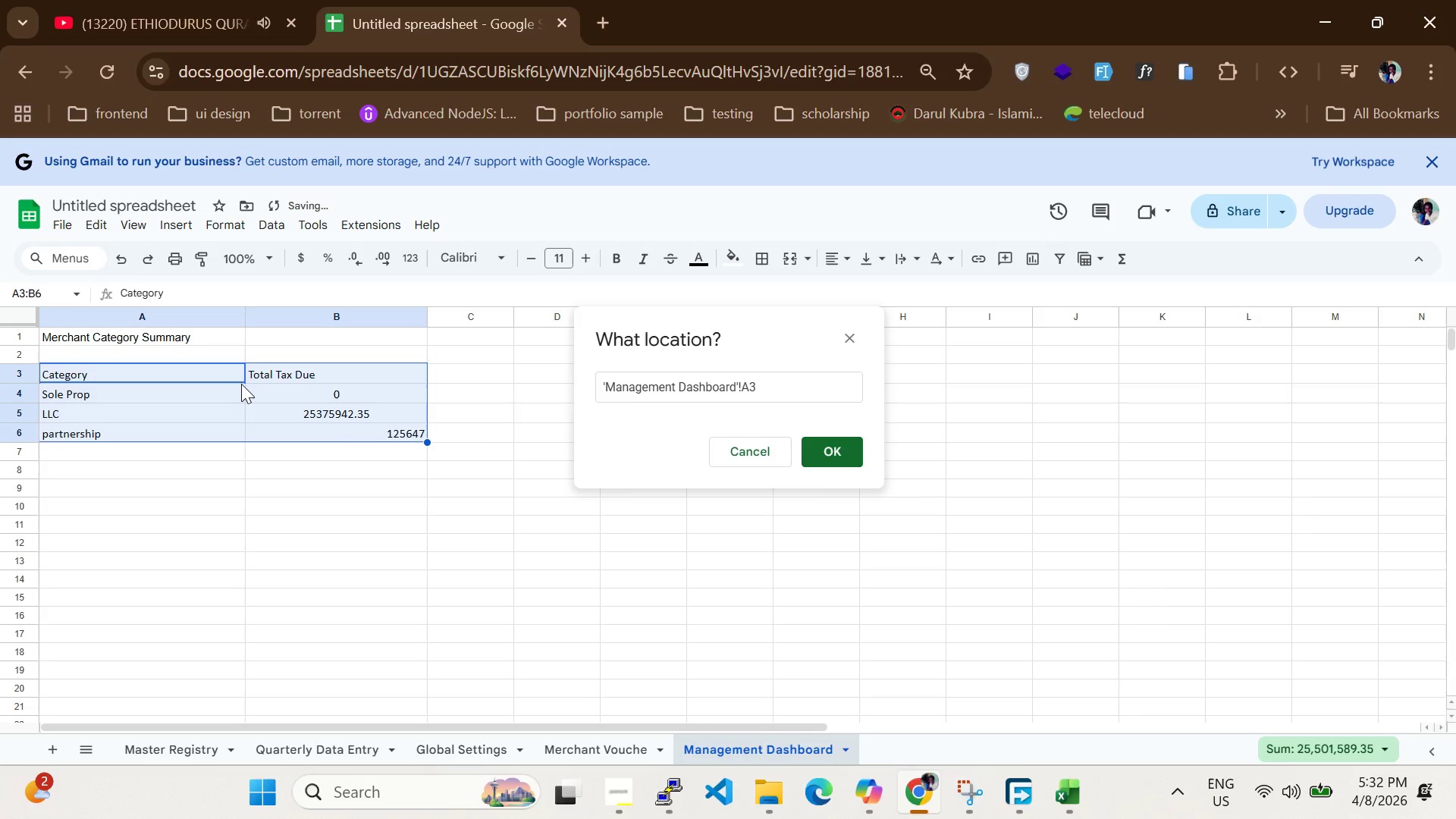 
left_click([239, 385])
 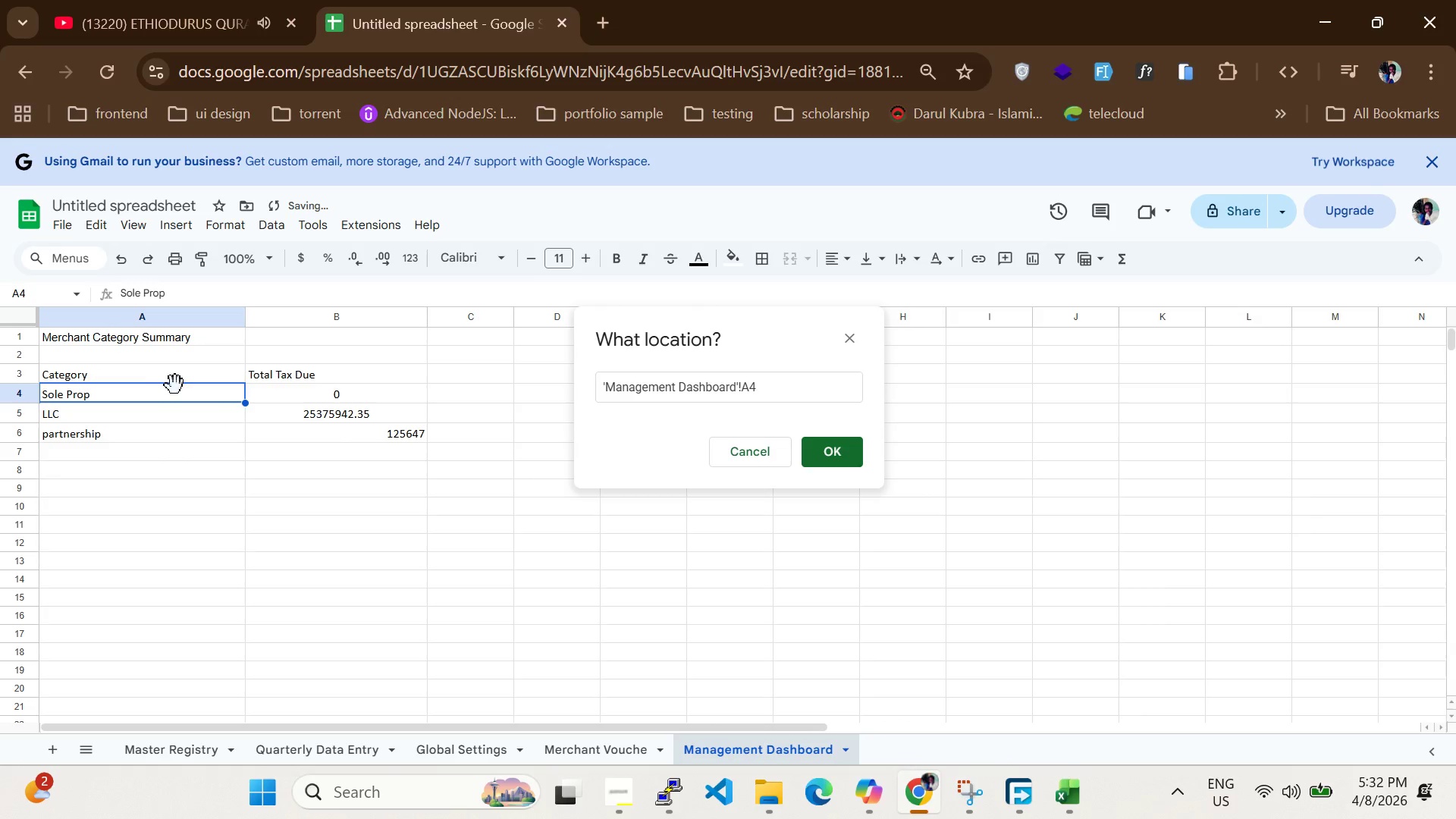 
left_click([175, 385])
 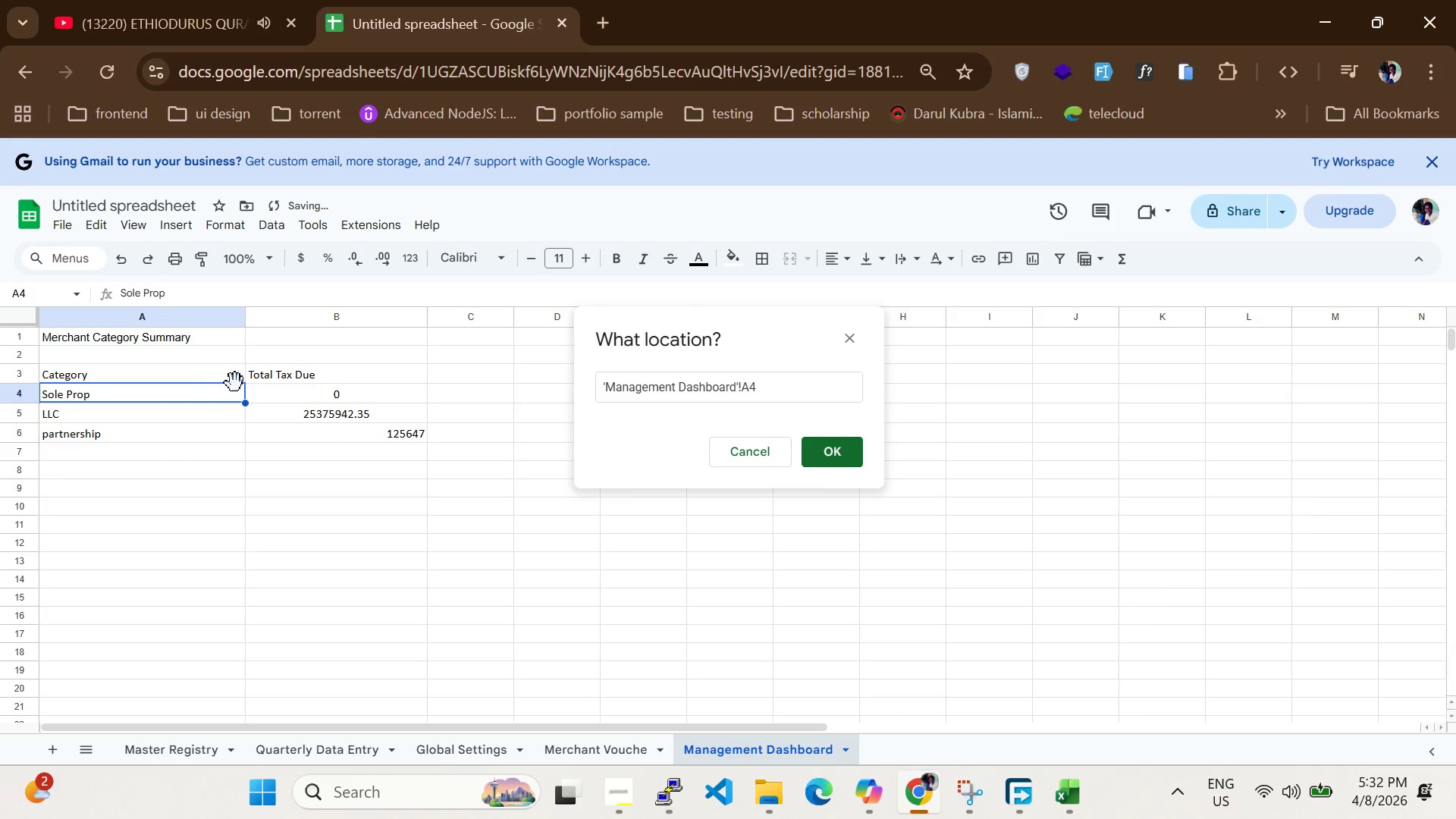 
double_click([239, 383])
 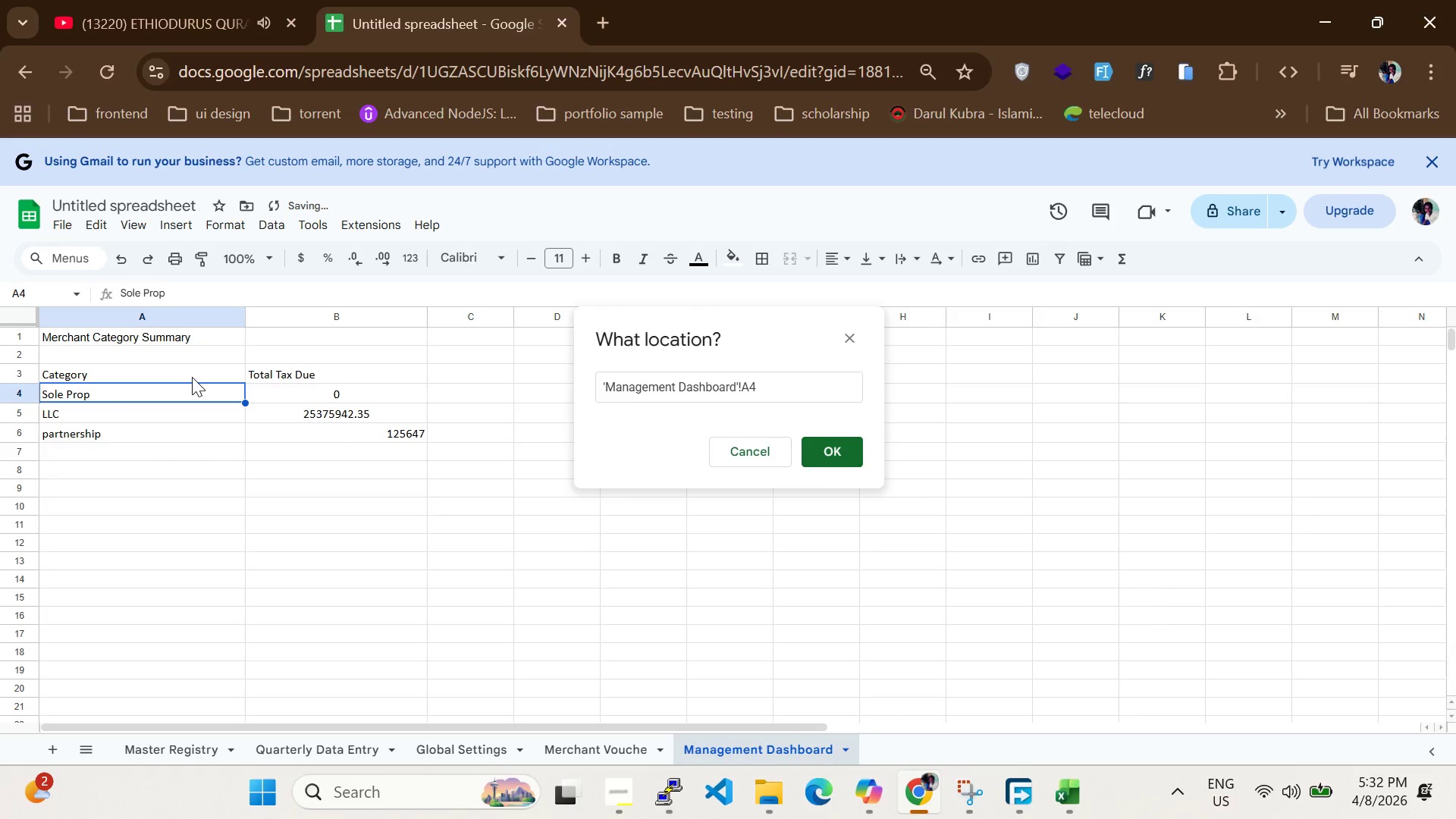 
triple_click([192, 377])
 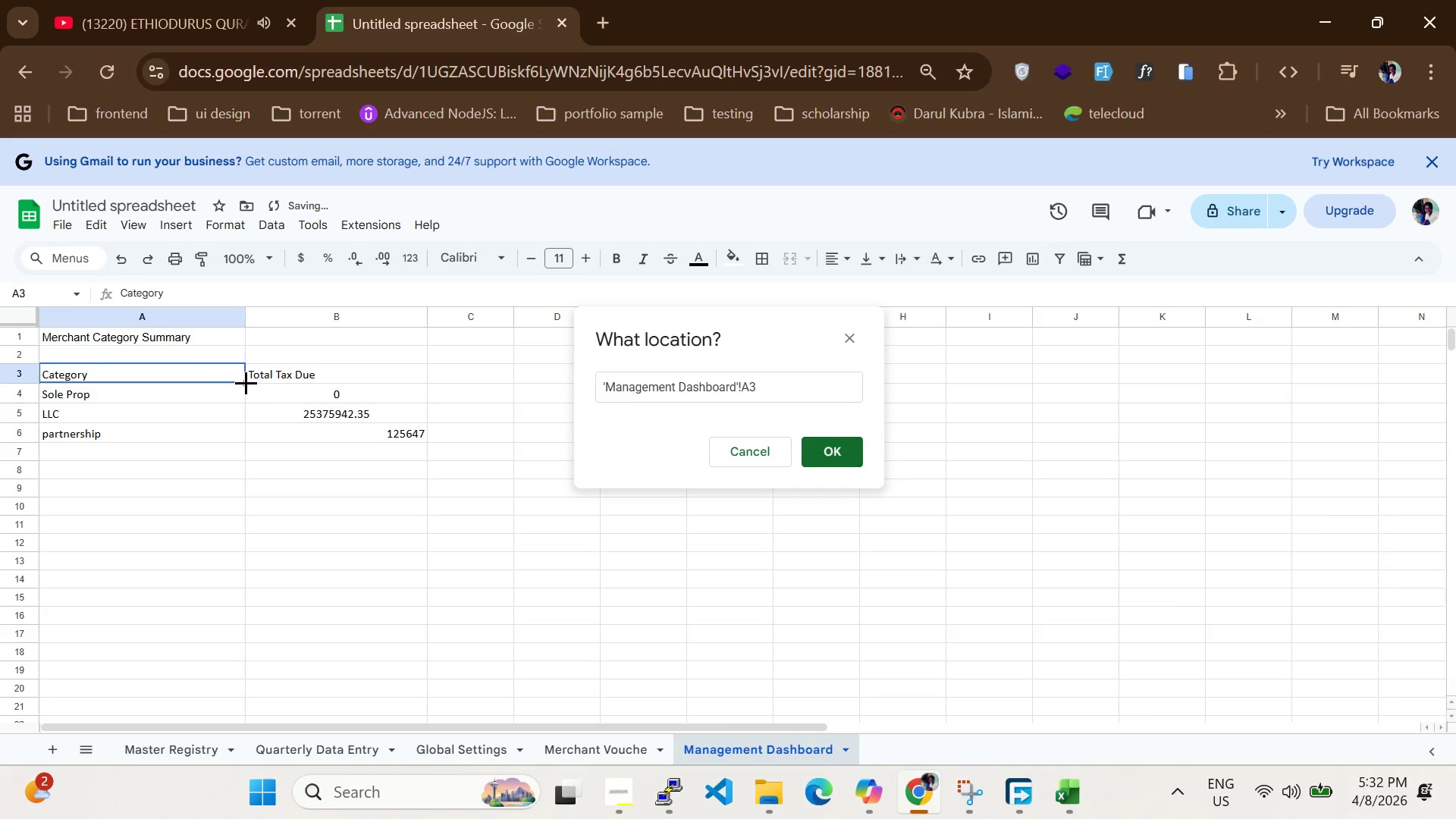 
left_click_drag(start_coordinate=[246, 382], to_coordinate=[432, 438])
 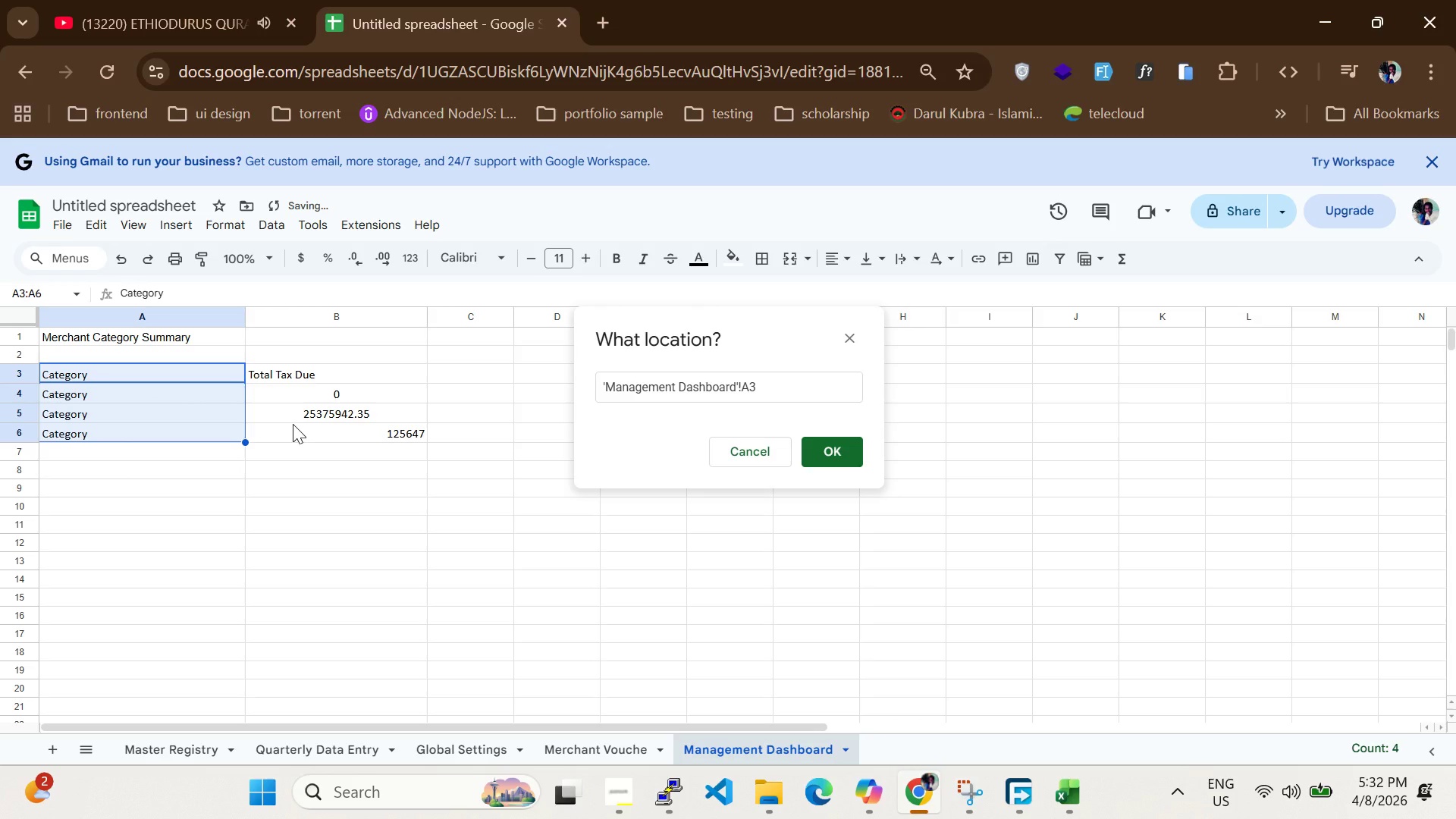 
key(Control+Z)
 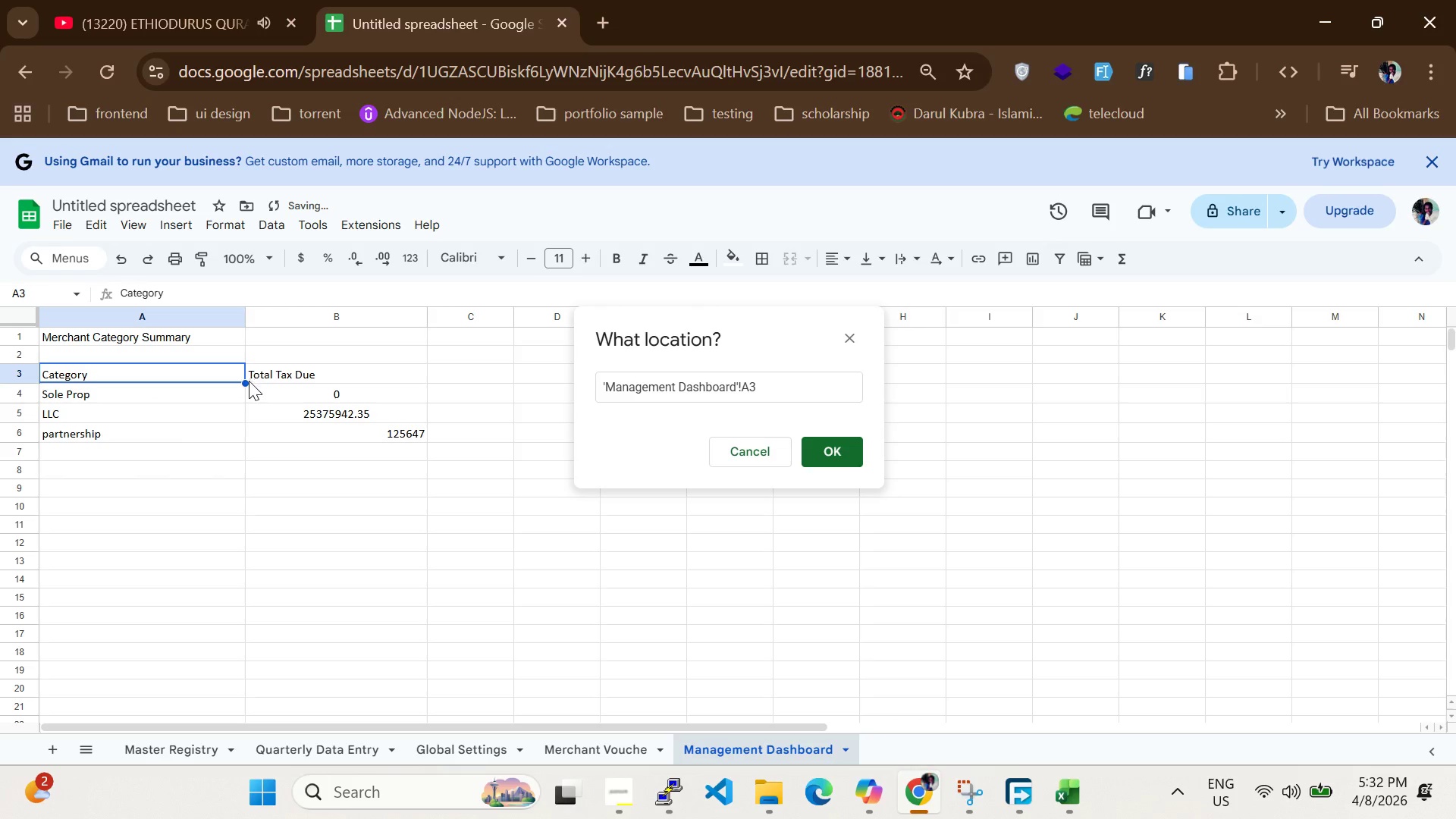 
left_click_drag(start_coordinate=[246, 381], to_coordinate=[369, 376])
 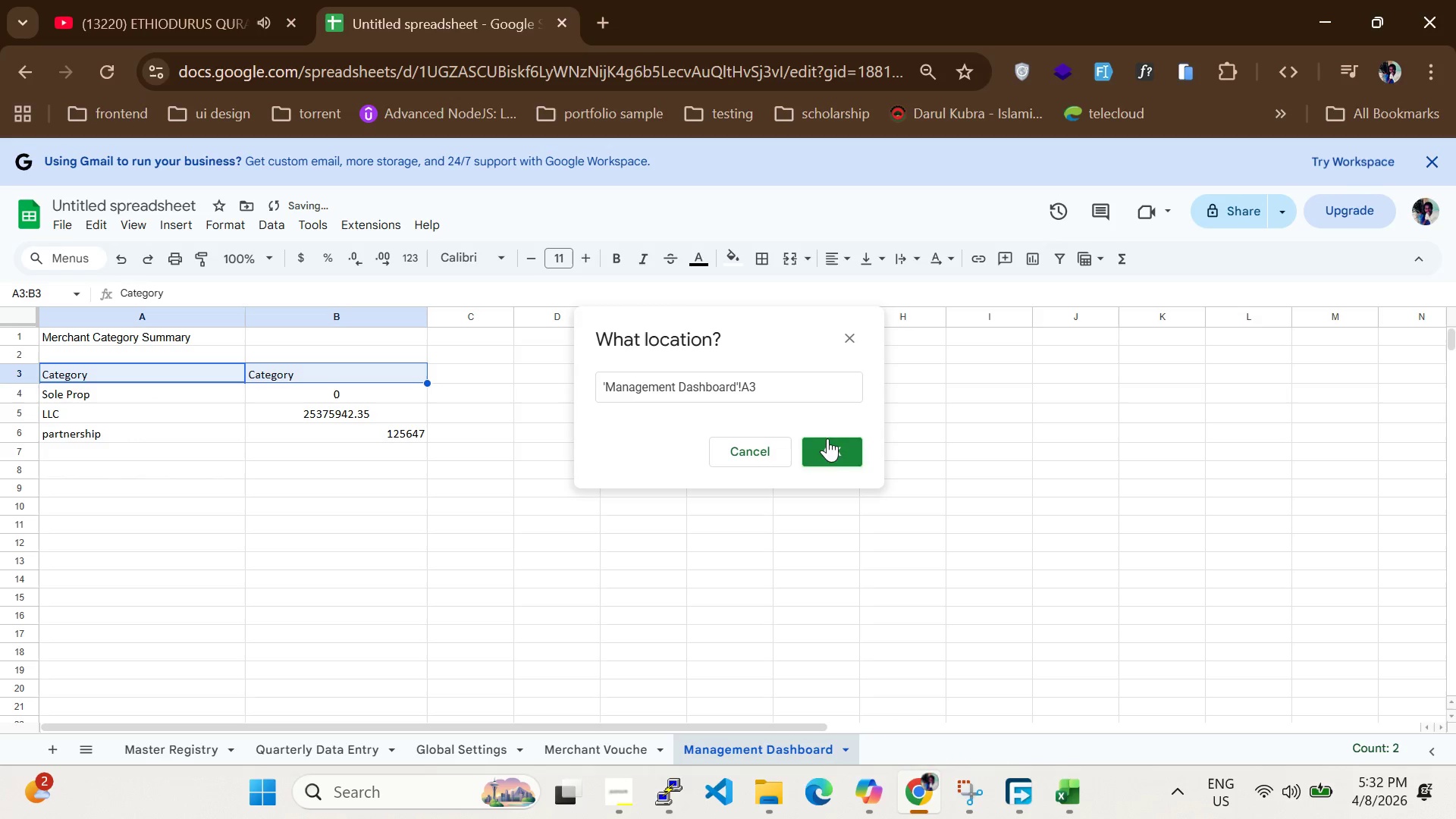 
left_click([824, 450])
 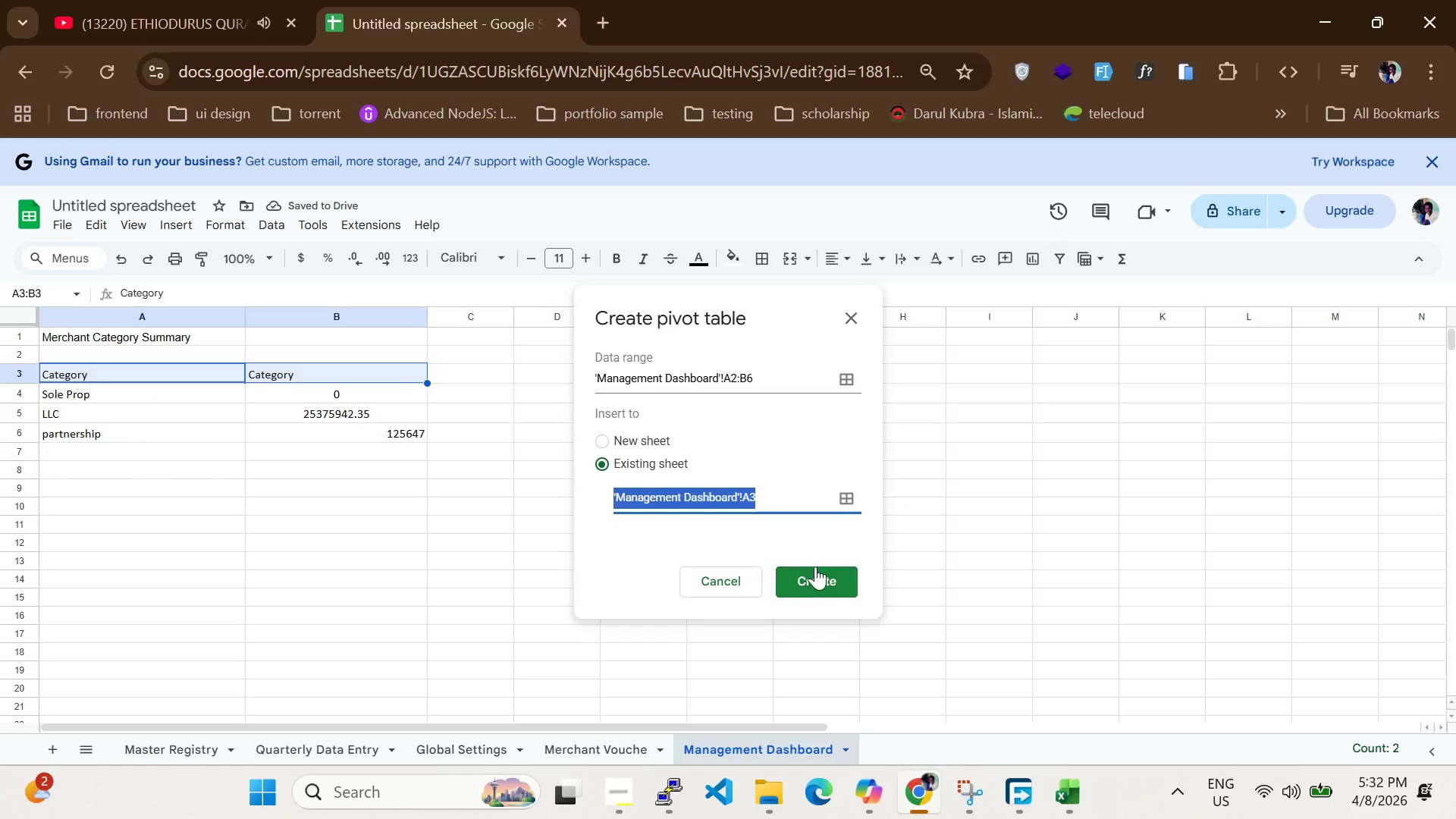 
left_click([811, 579])
 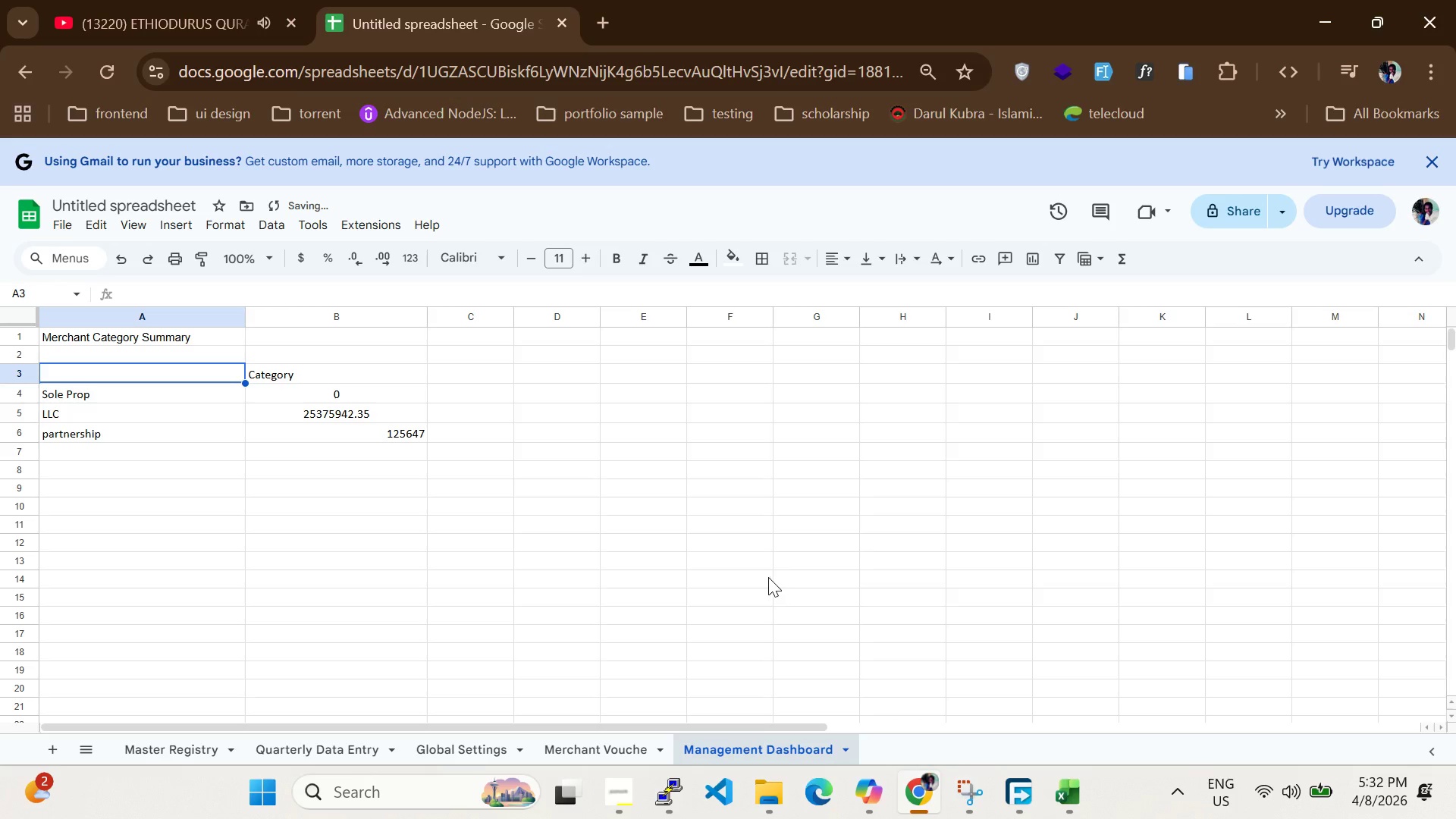 
key(Control+Z)
 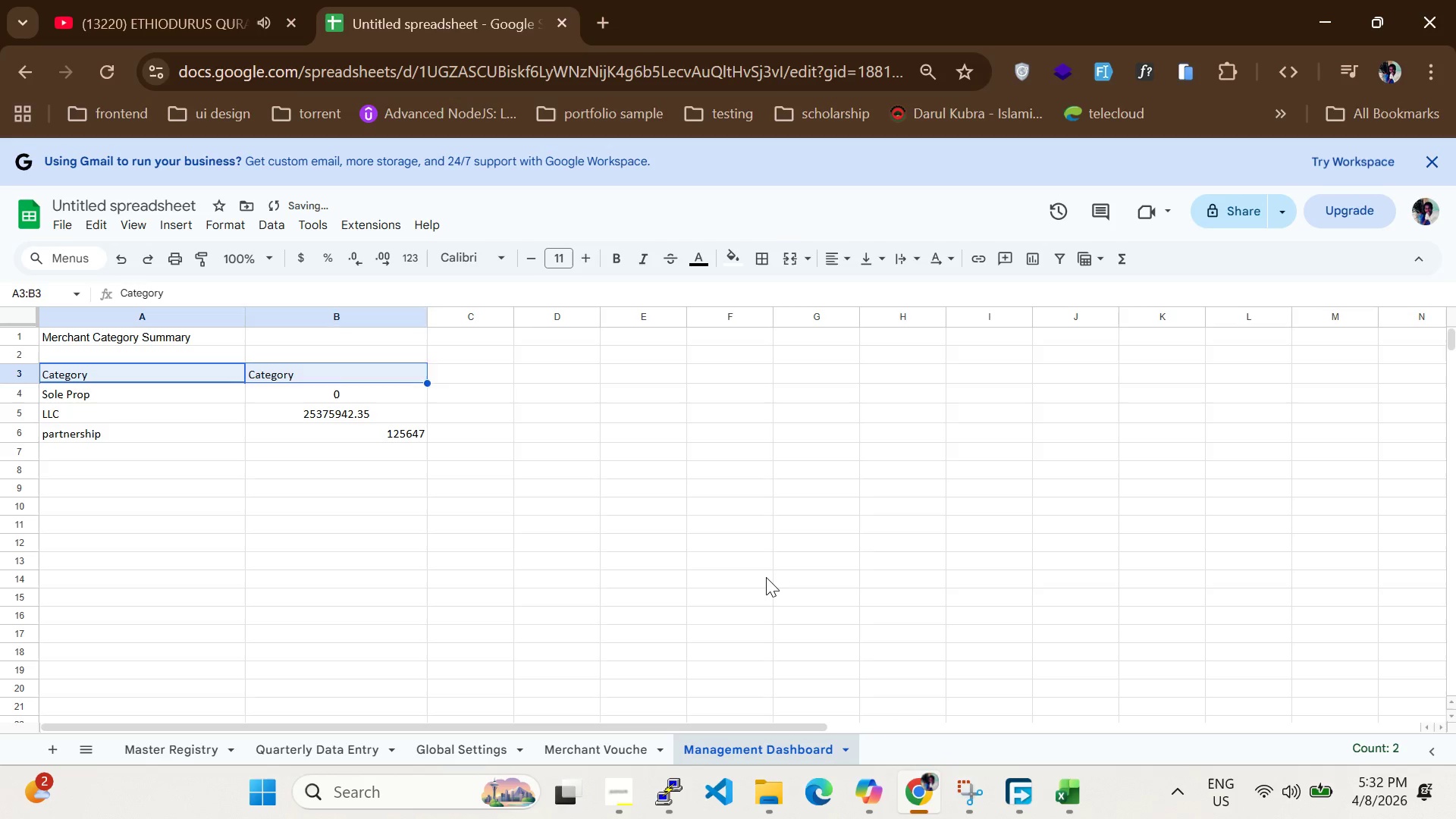 
key(Control+Z)
 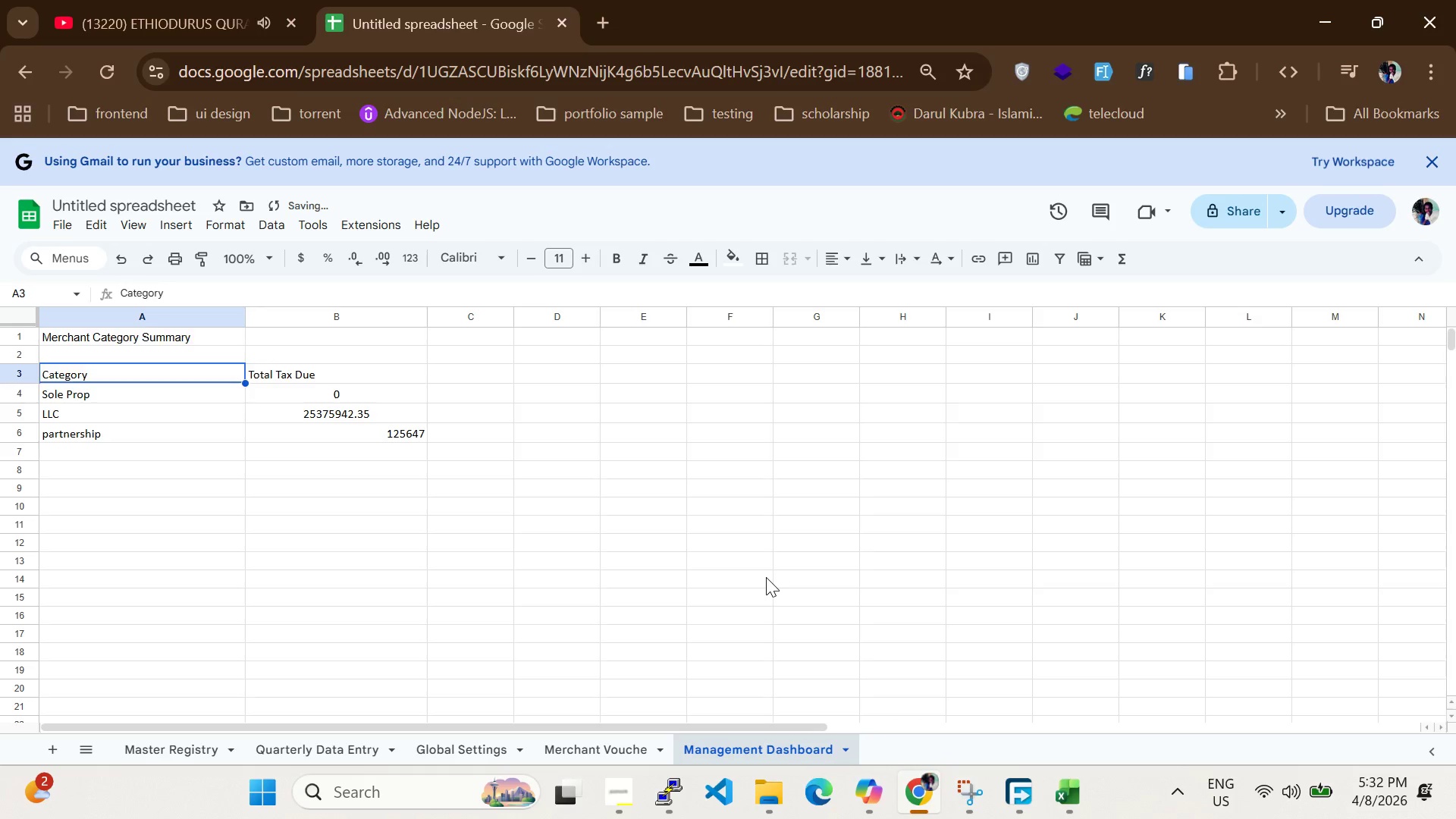 
key(Control+Z)
 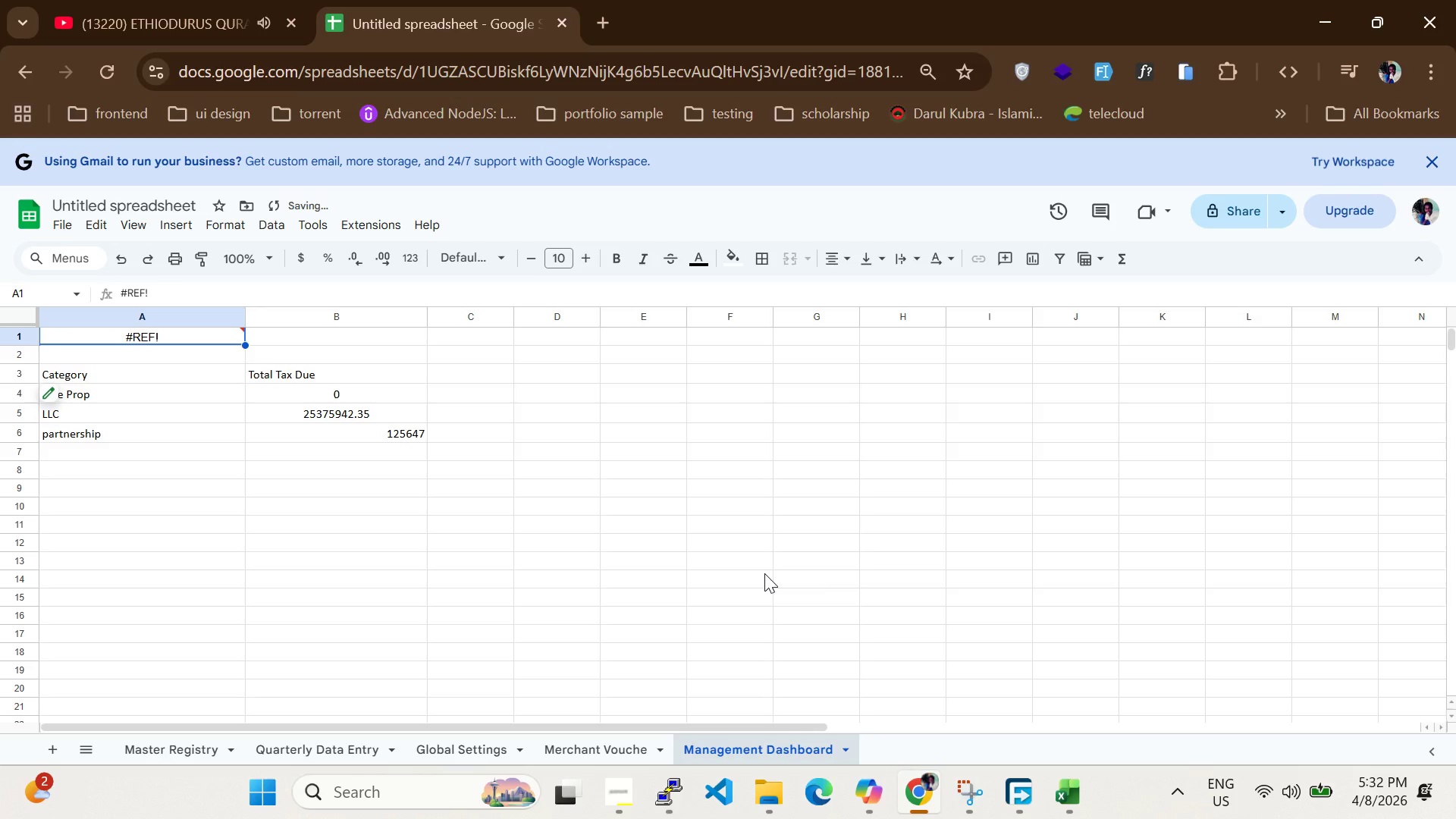 
key(Control+Y)
 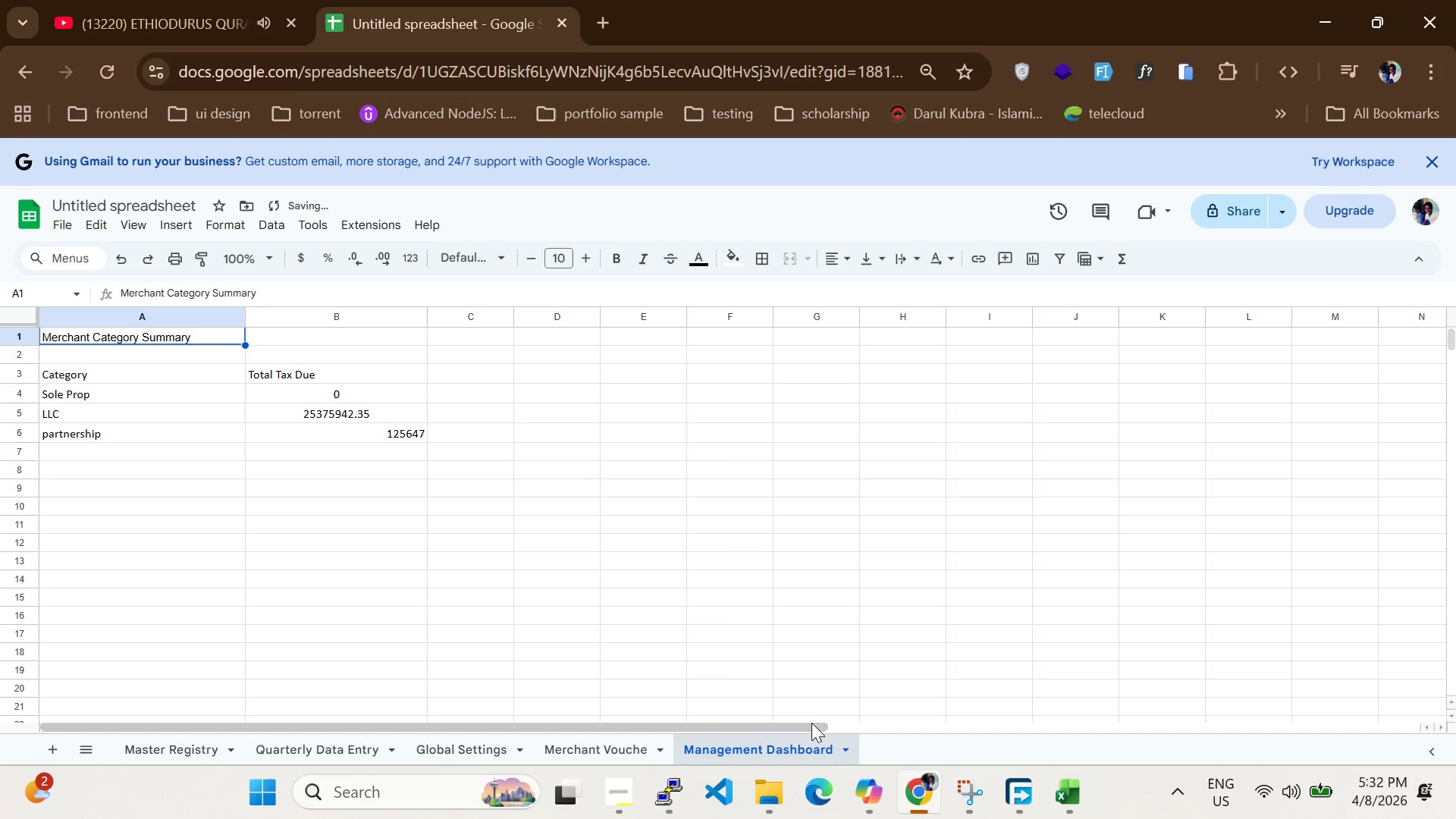 
left_click([345, 486])
 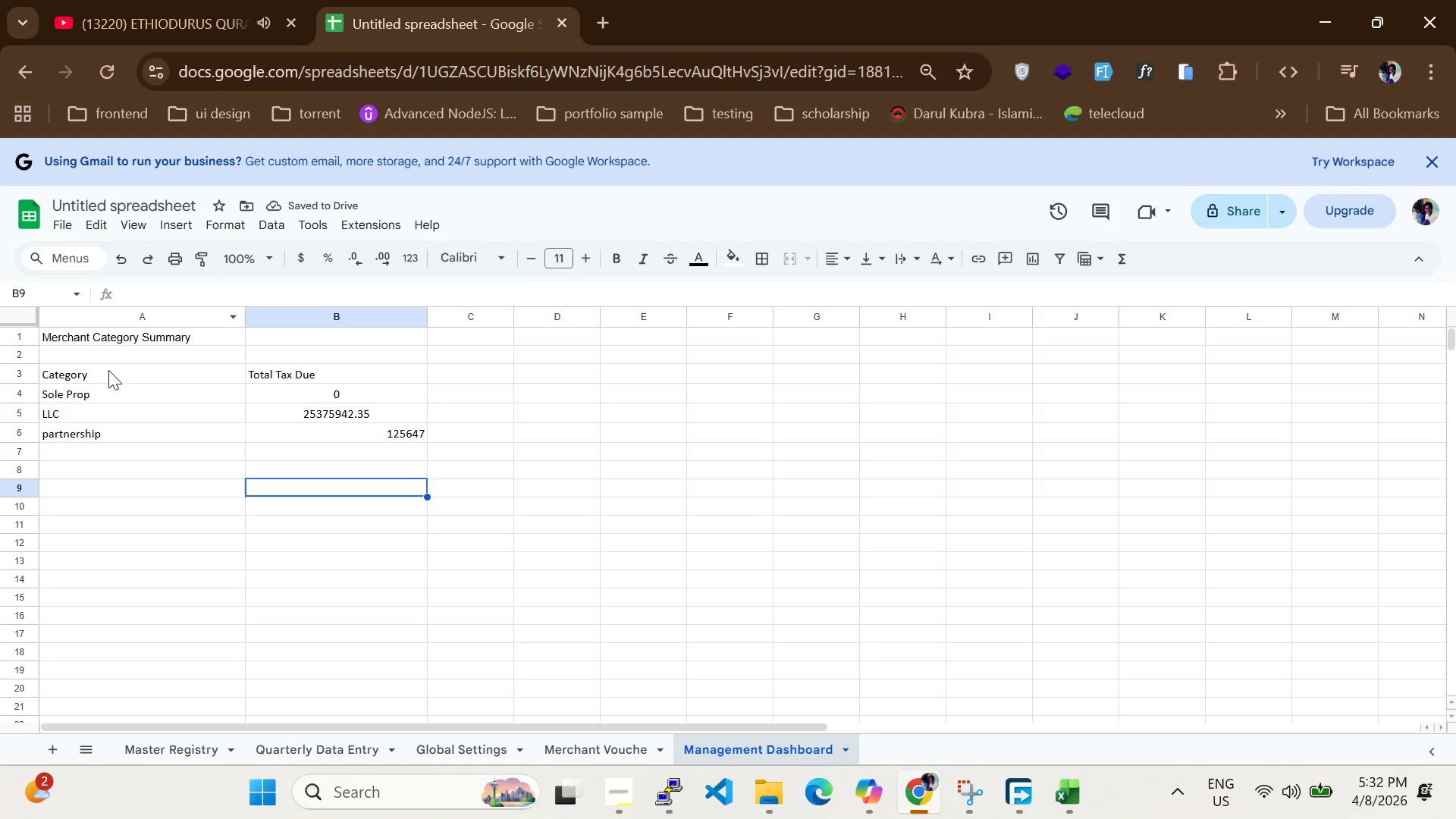 
left_click_drag(start_coordinate=[101, 364], to_coordinate=[431, 452])
 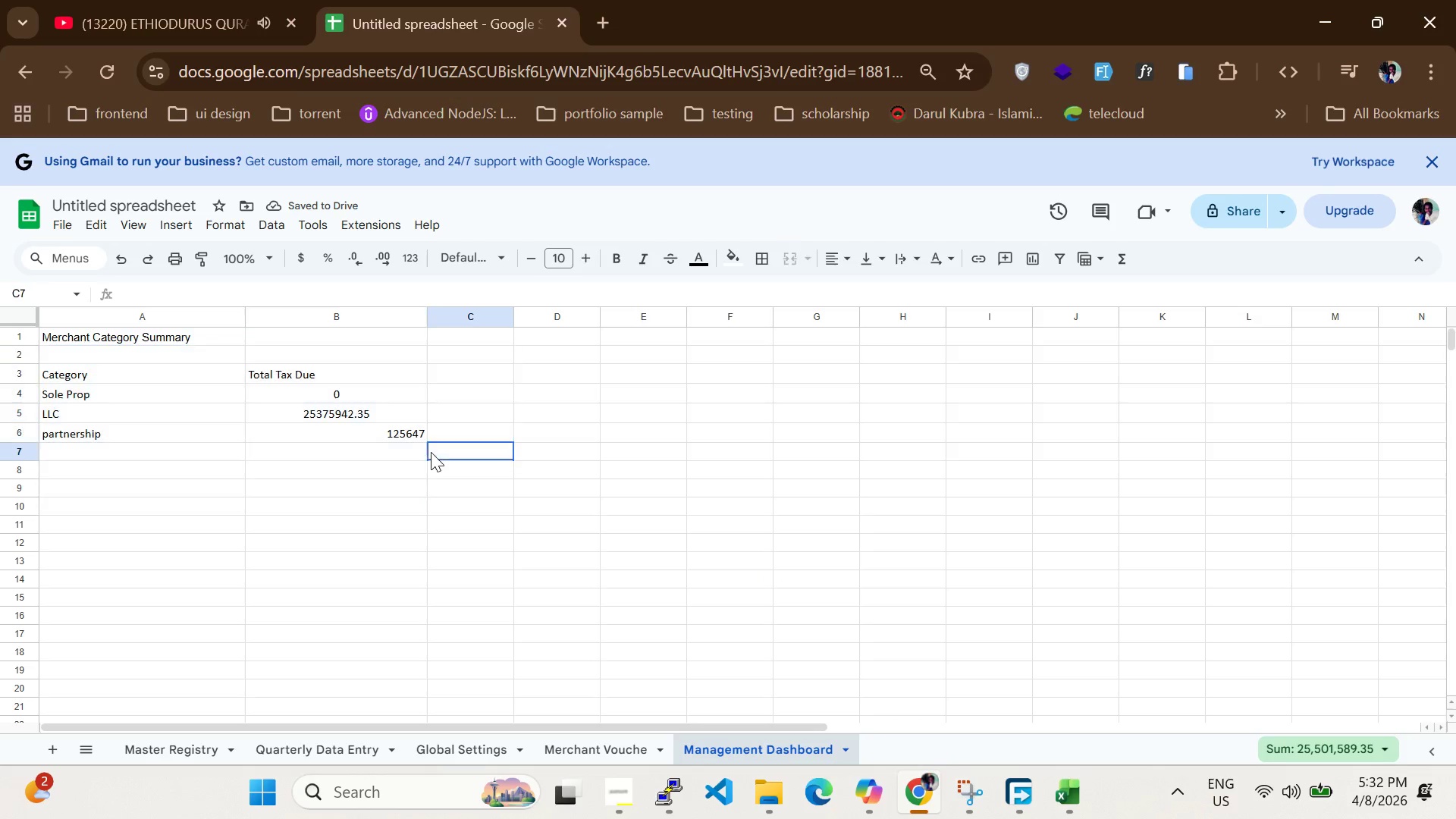 
left_click([431, 452])
 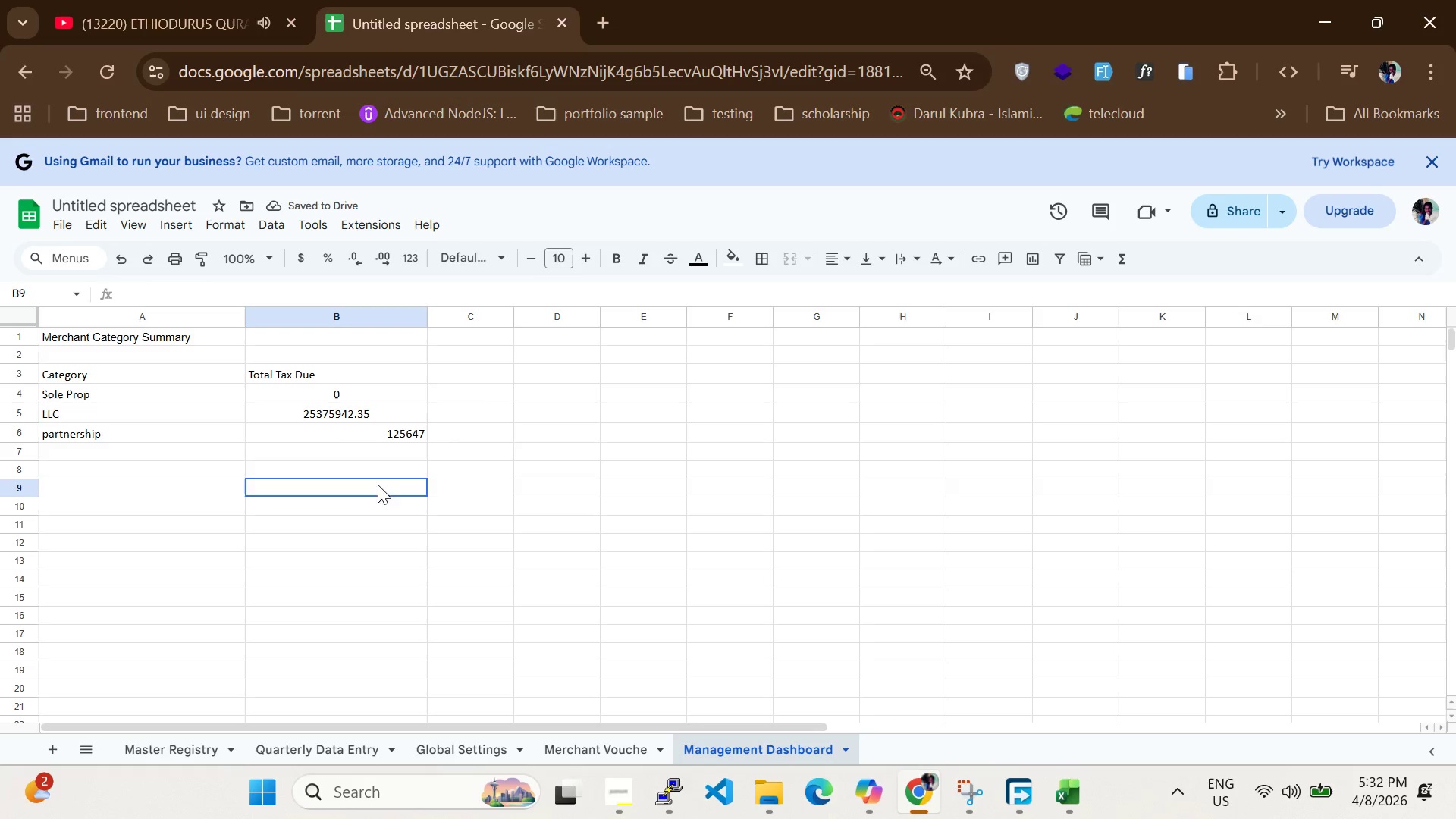 
left_click_drag(start_coordinate=[378, 485], to_coordinate=[112, 381])
 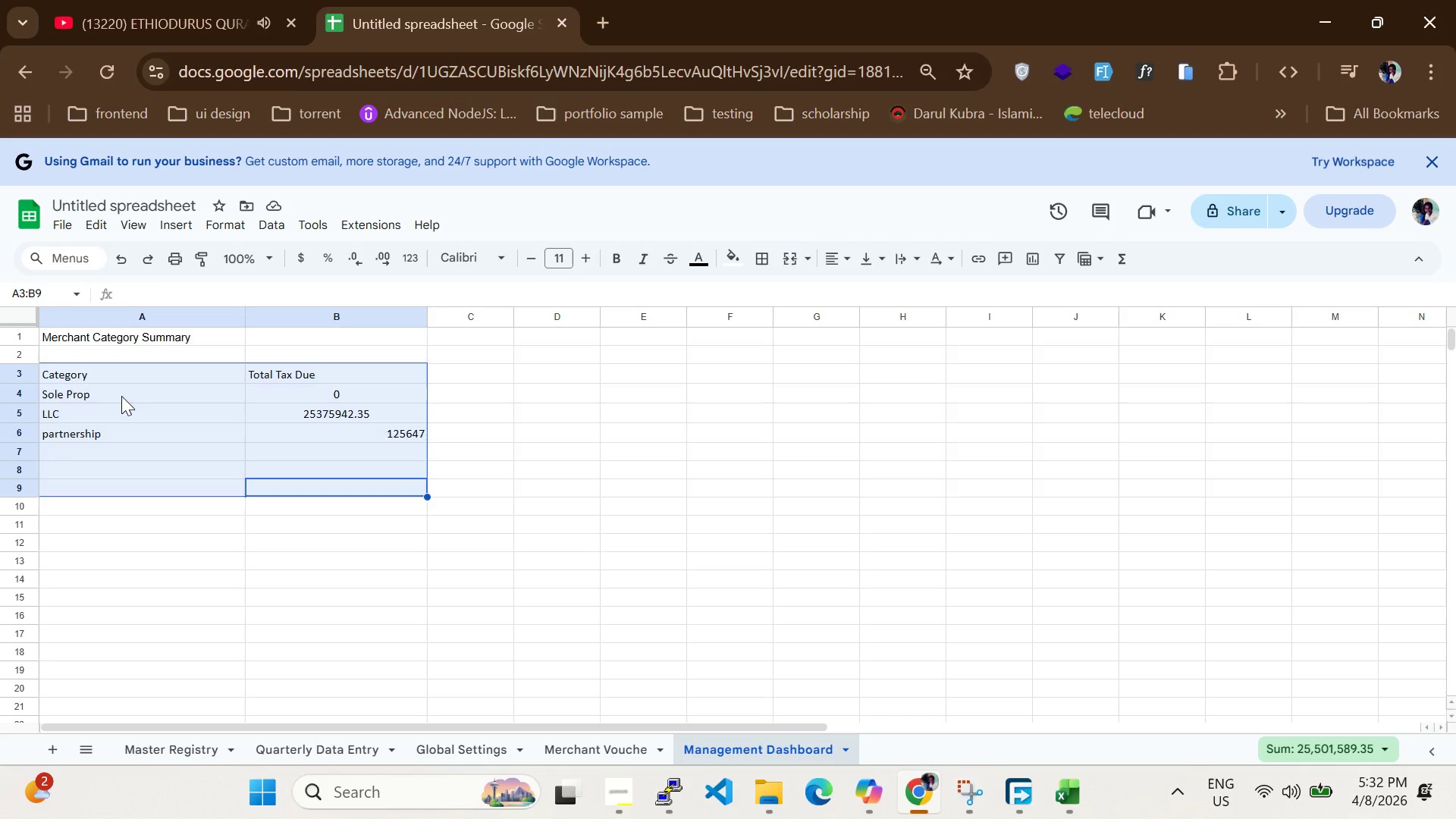 
left_click([121, 396])
 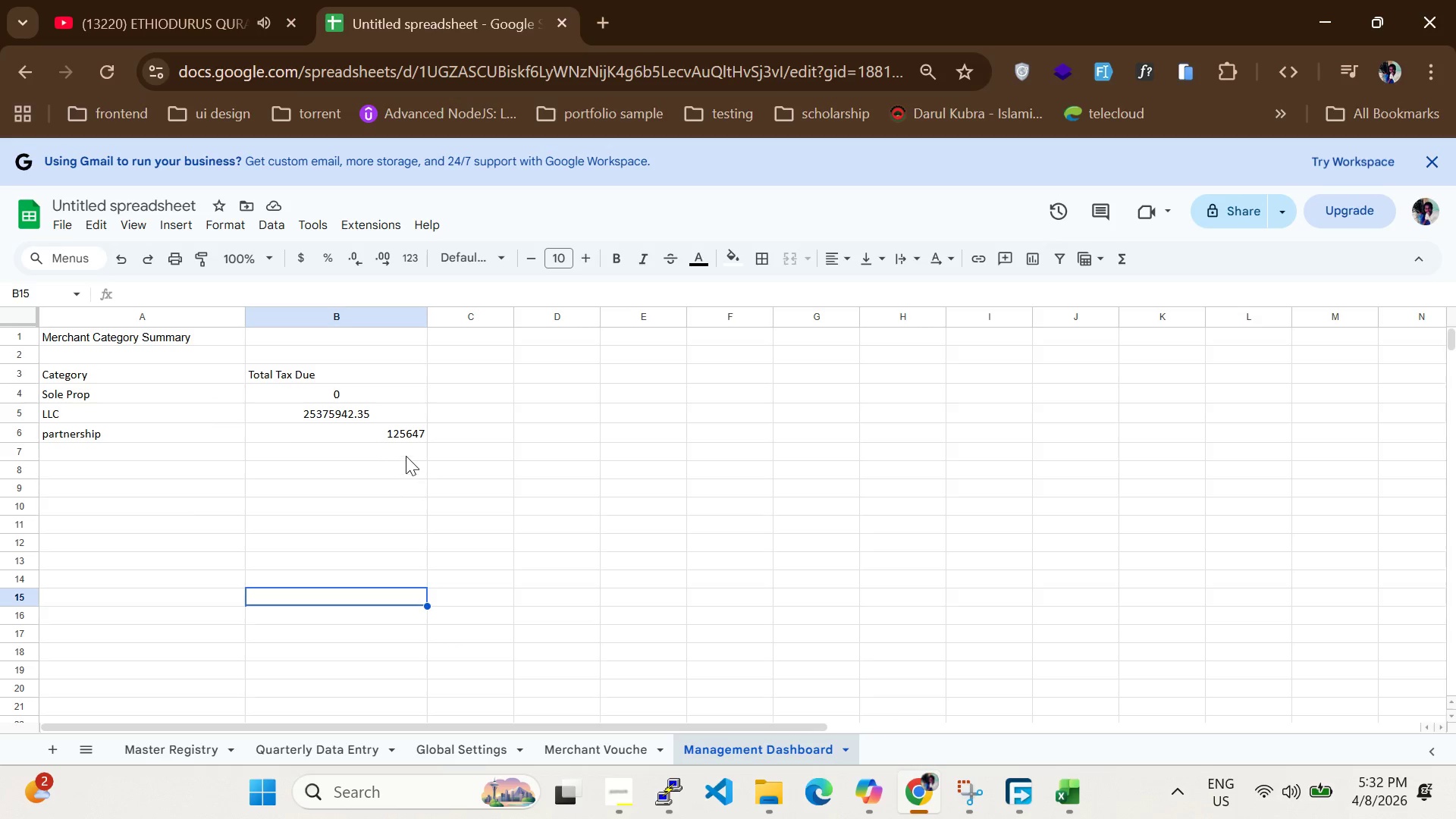 
left_click_drag(start_coordinate=[425, 464], to_coordinate=[93, 375])
 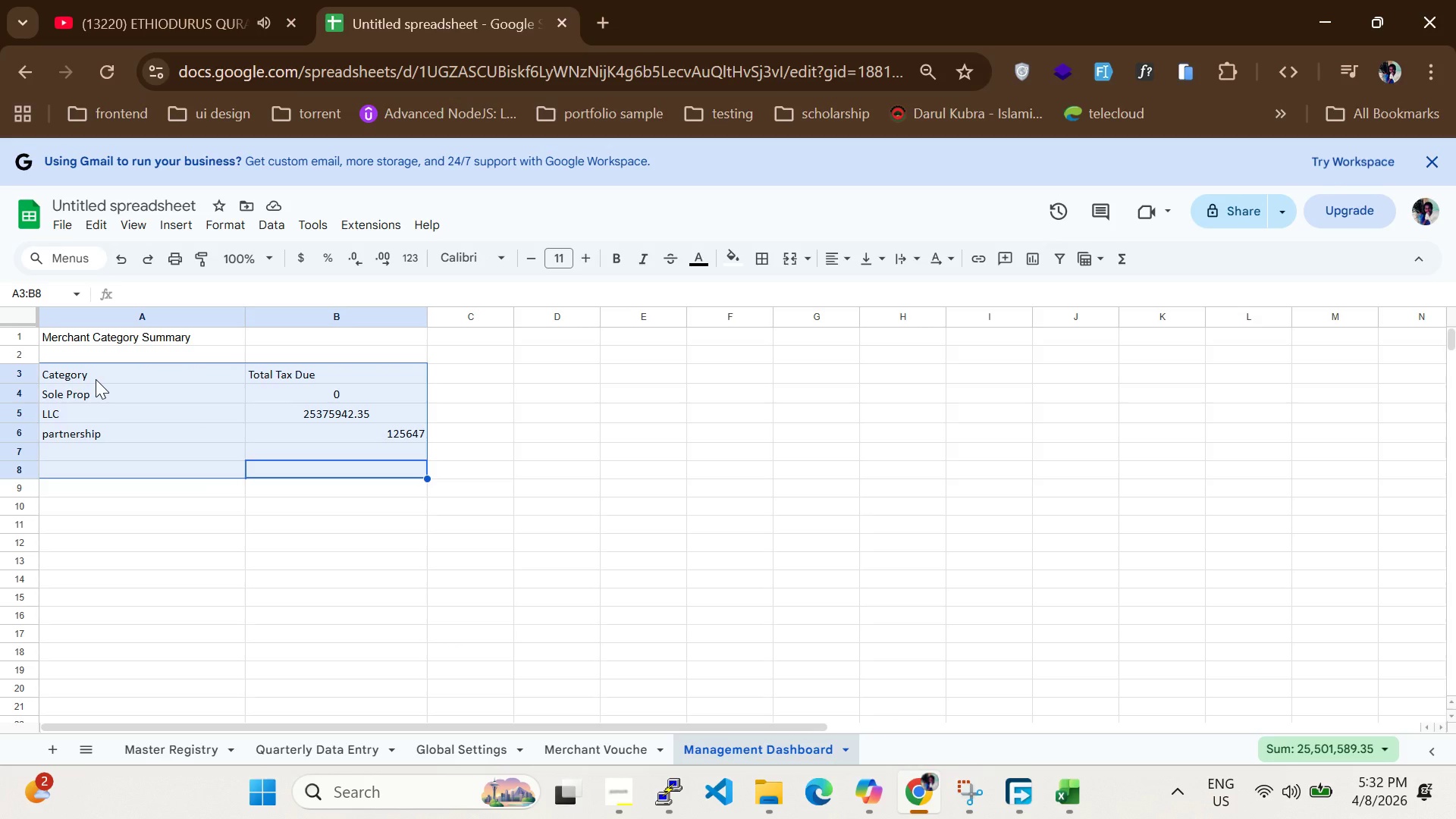 
right_click([96, 379])
 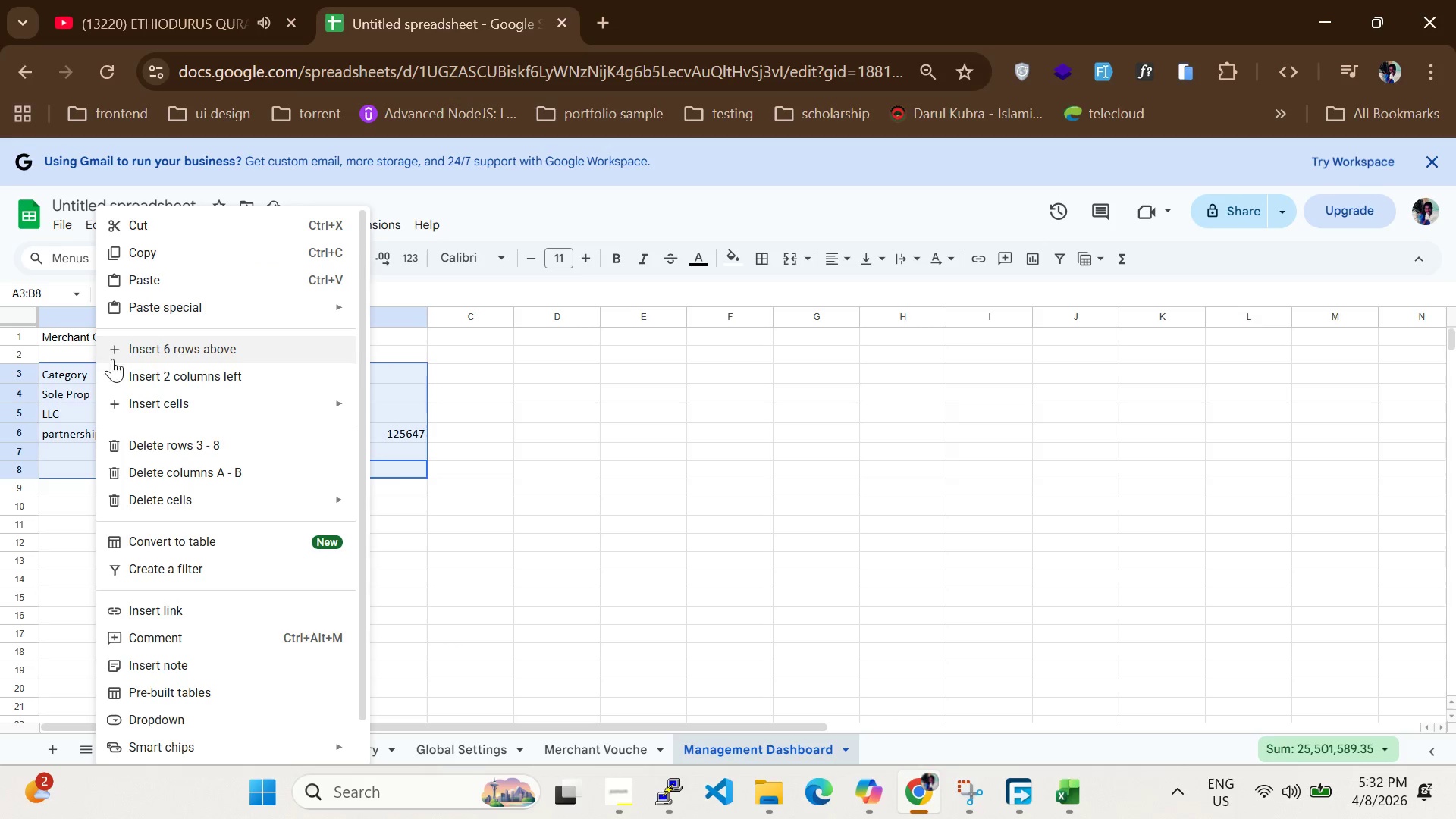 
scroll: coordinate [204, 559], scroll_direction: down, amount: 2.0
 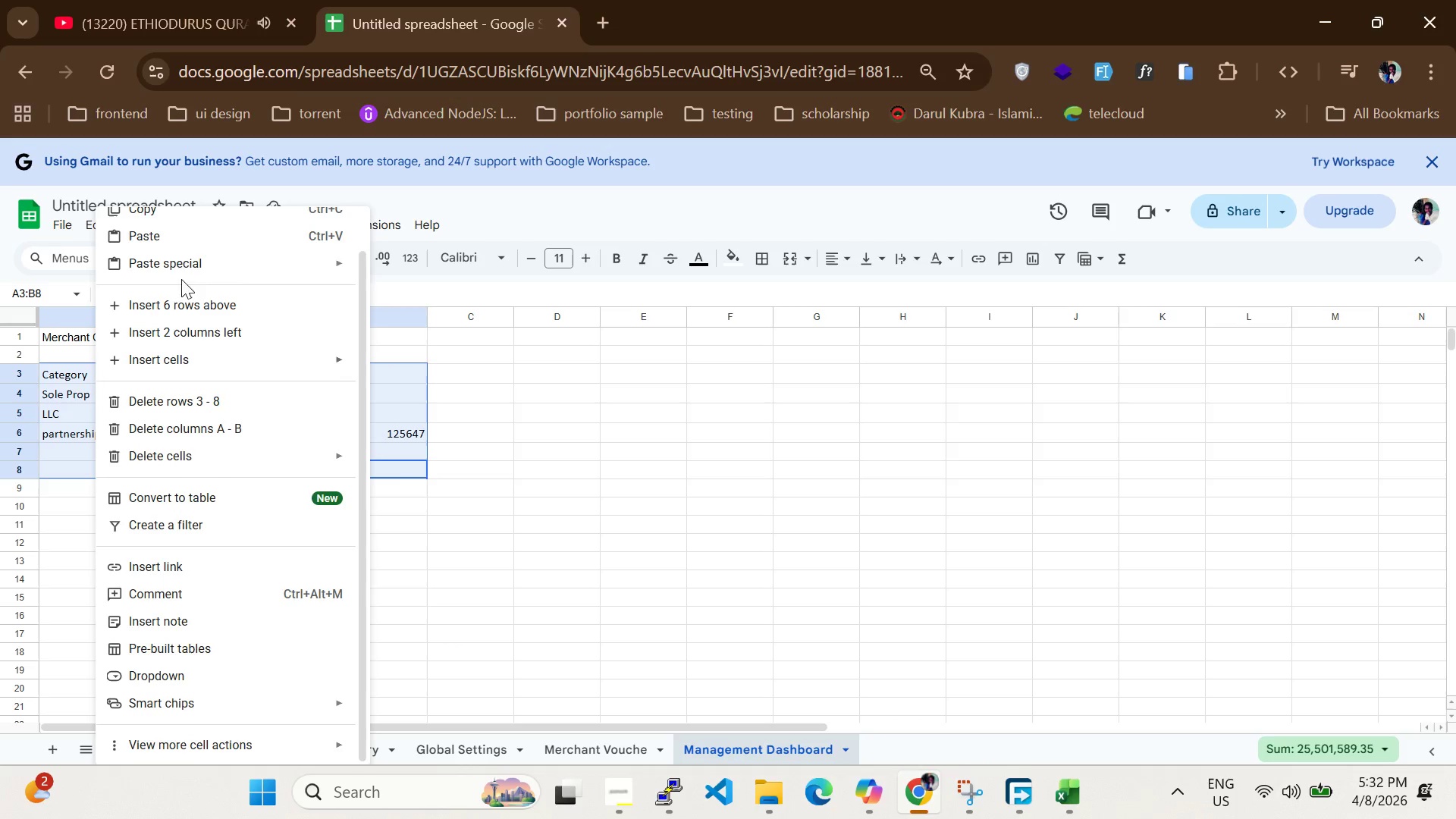 
scroll: coordinate [303, 438], scroll_direction: up, amount: 4.0
 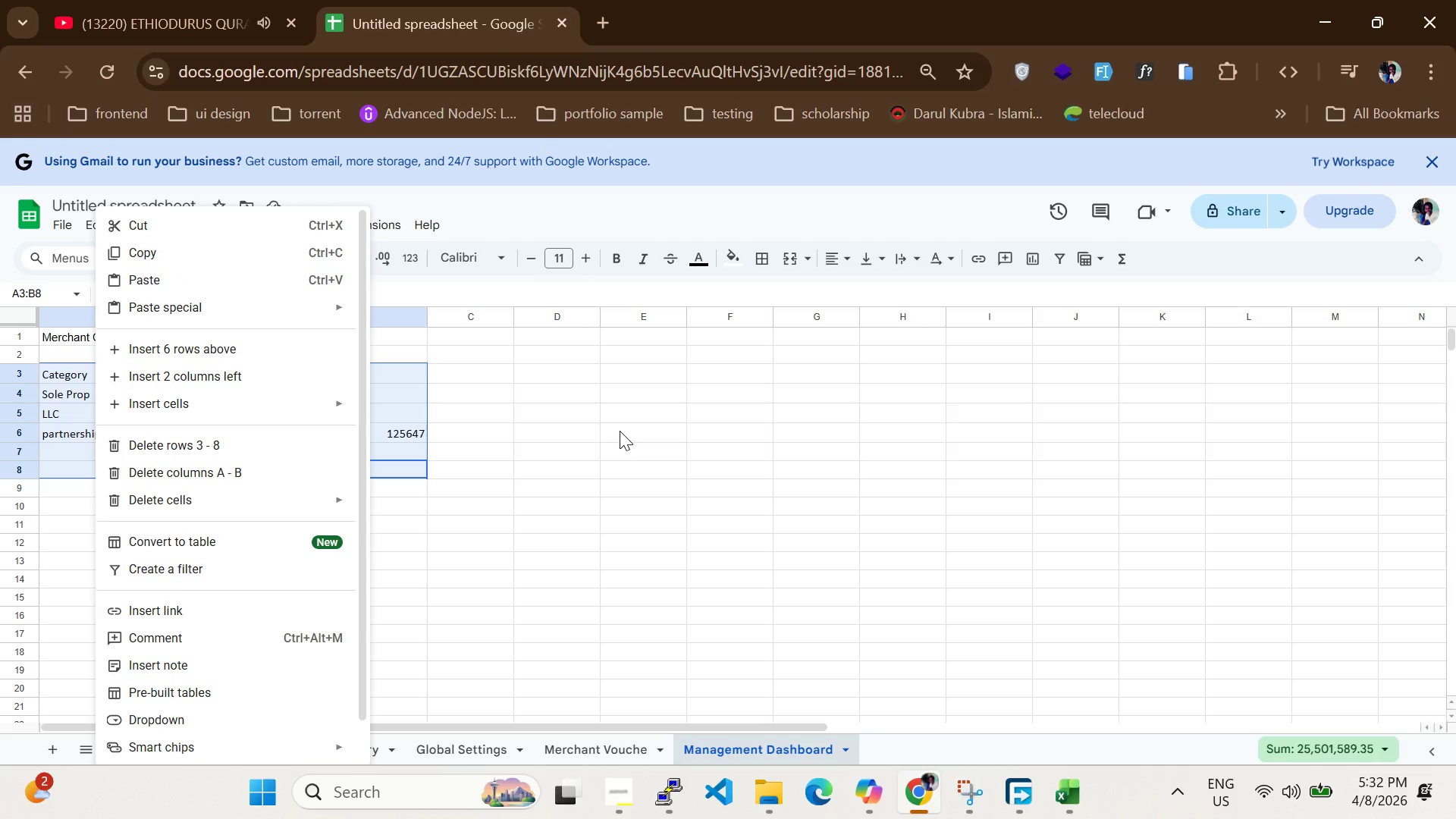 
left_click([629, 431])
 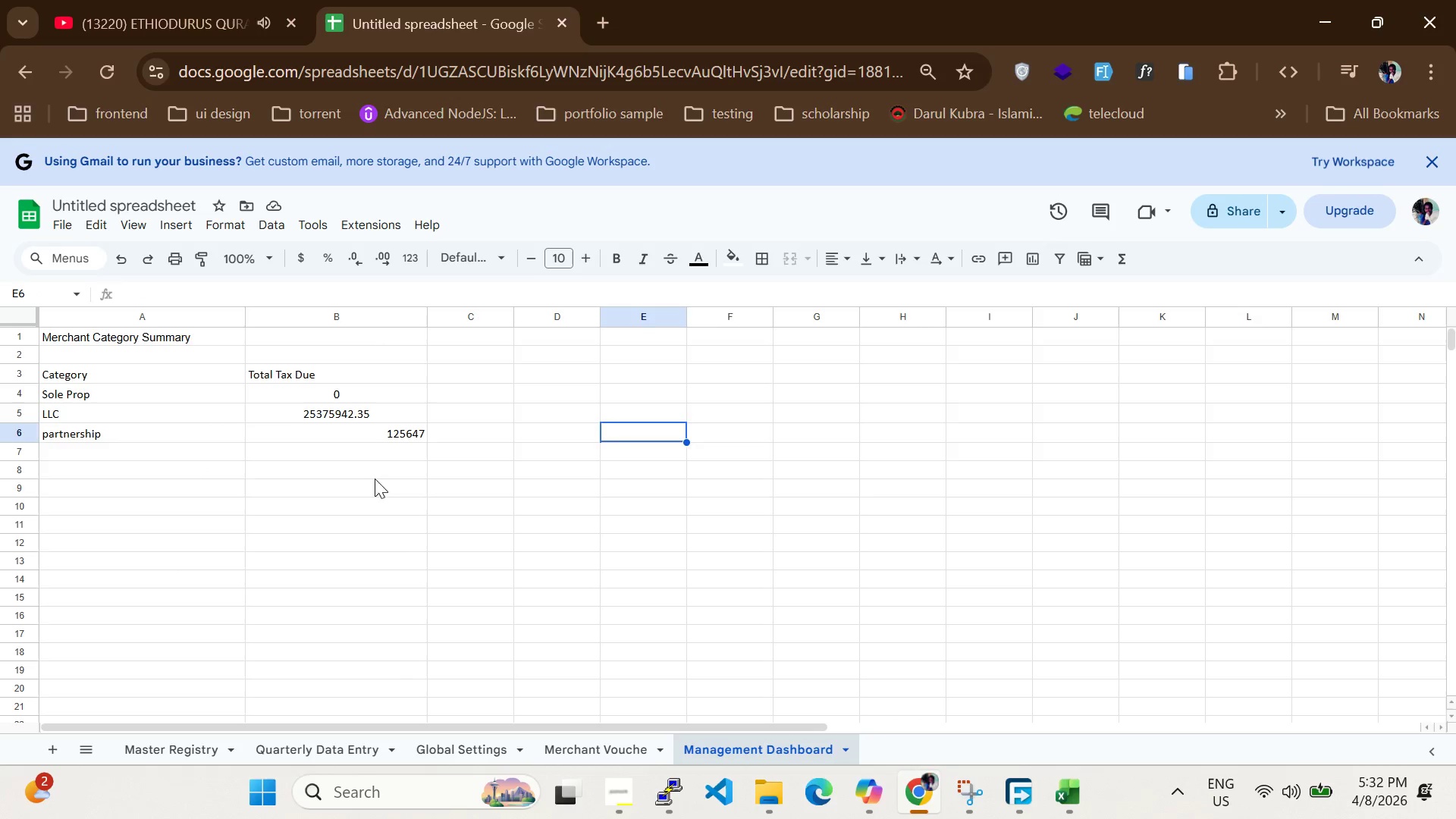 
left_click_drag(start_coordinate=[382, 482], to_coordinate=[75, 370])
 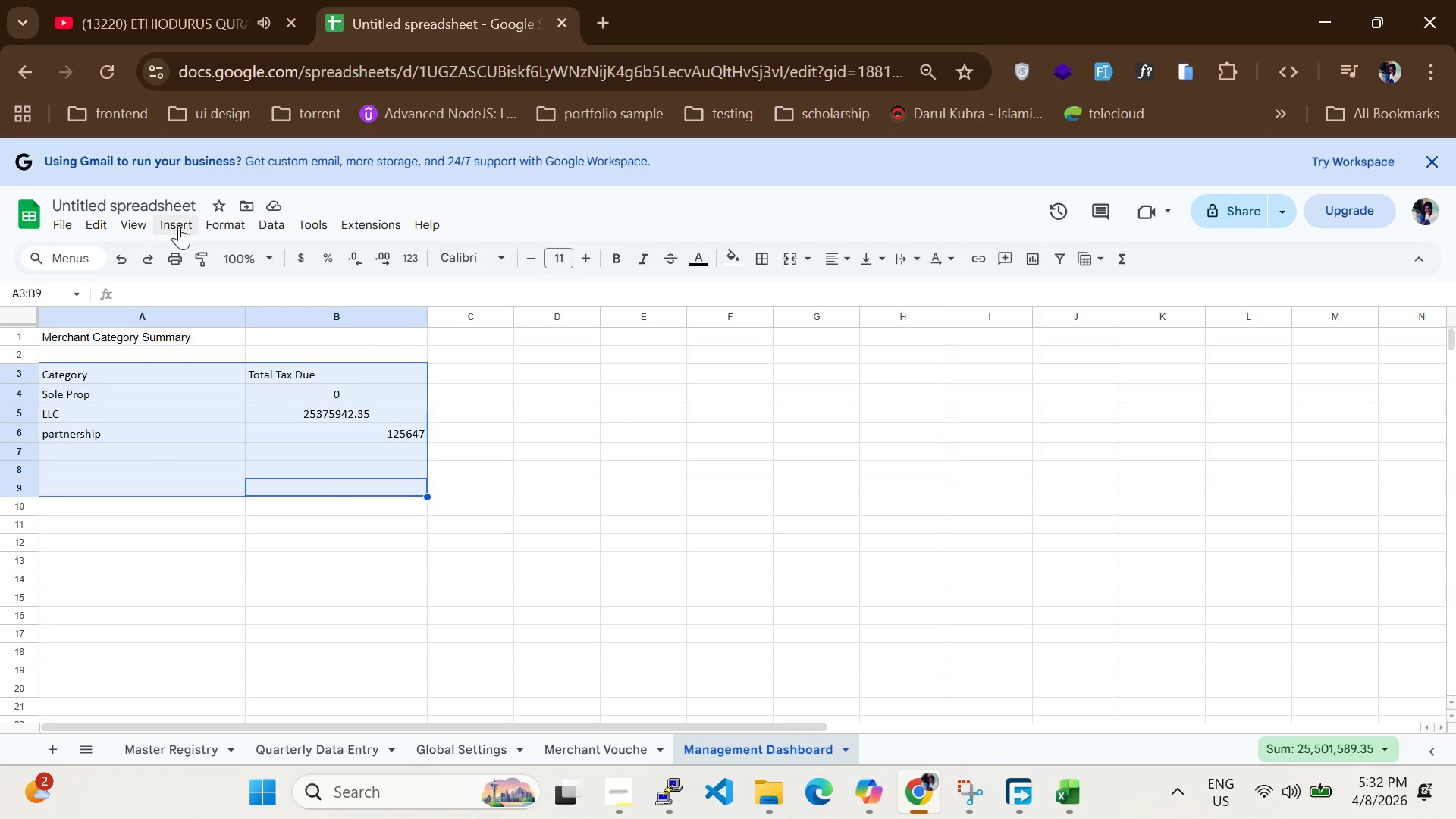 
left_click([181, 226])
 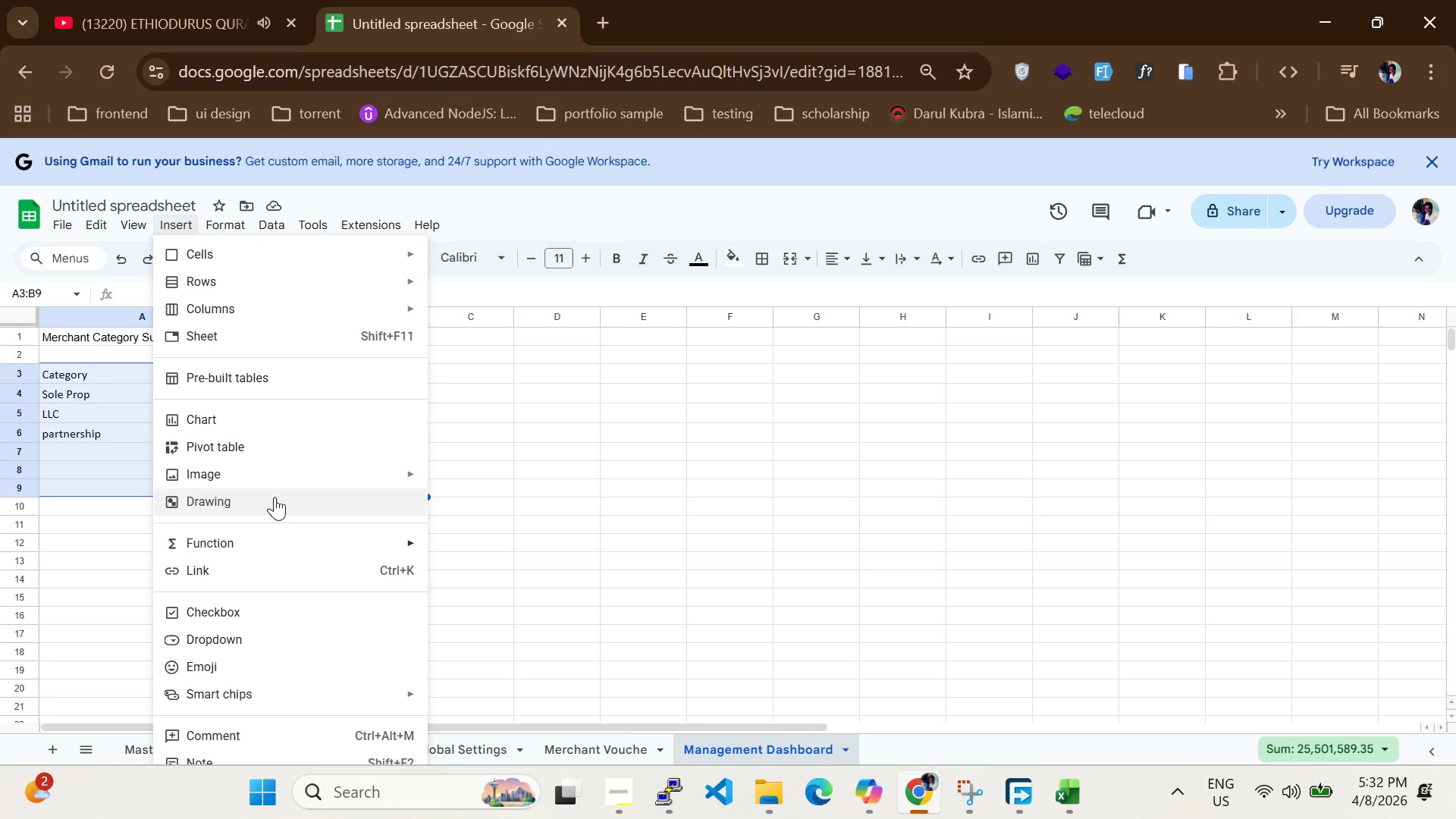 
left_click([265, 446])
 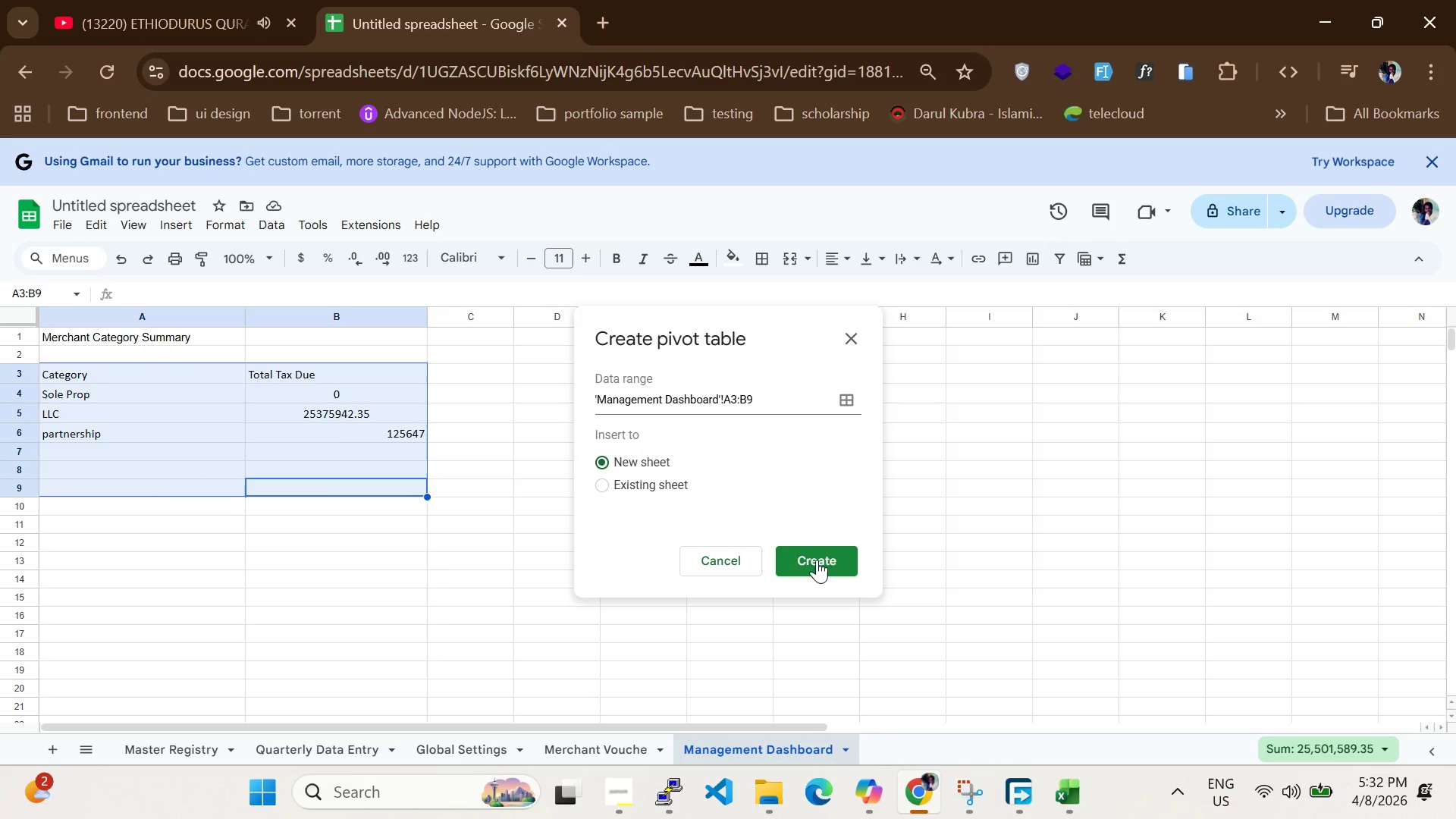 
wait(9.03)
 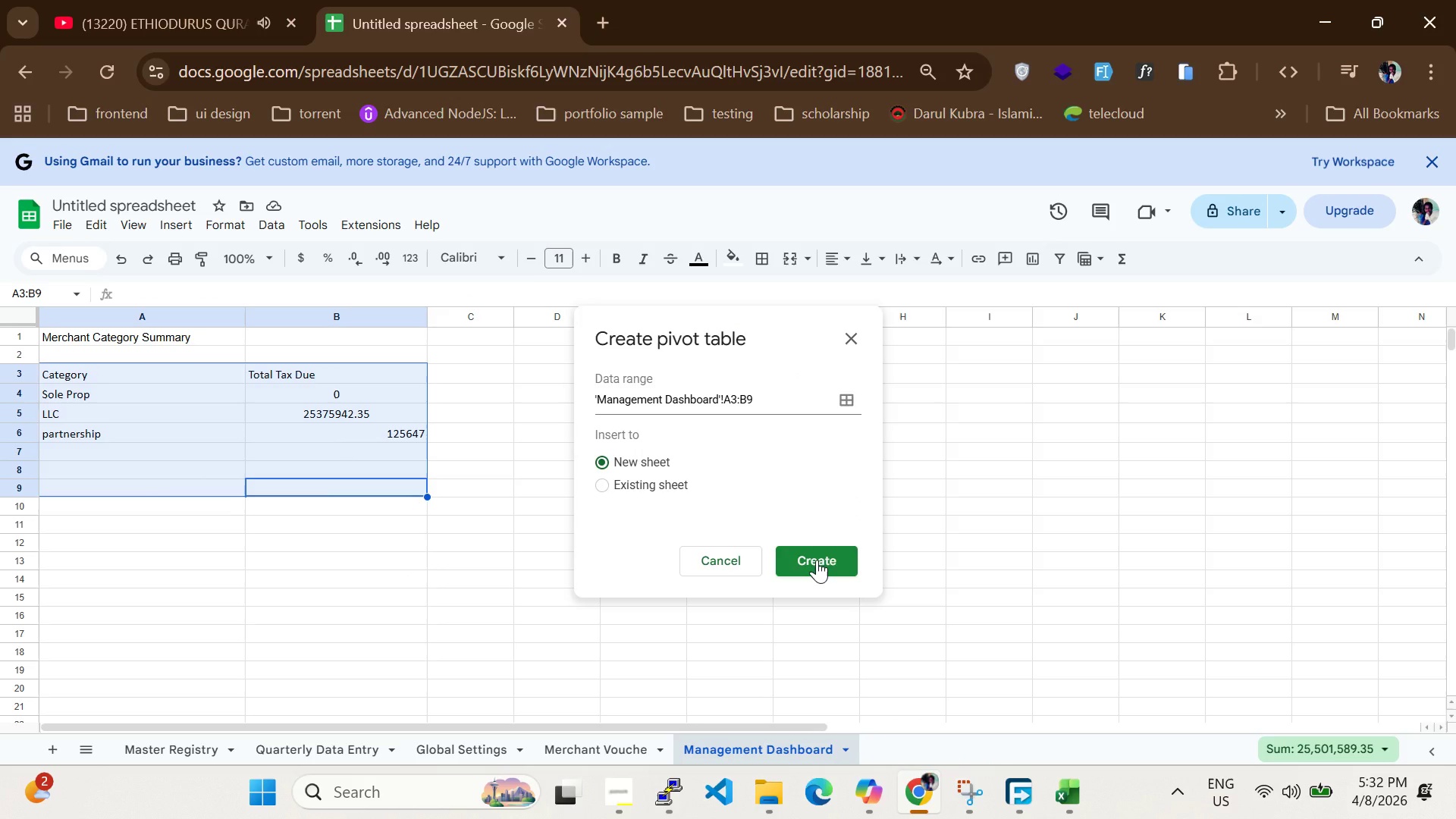 
left_click([808, 590])
 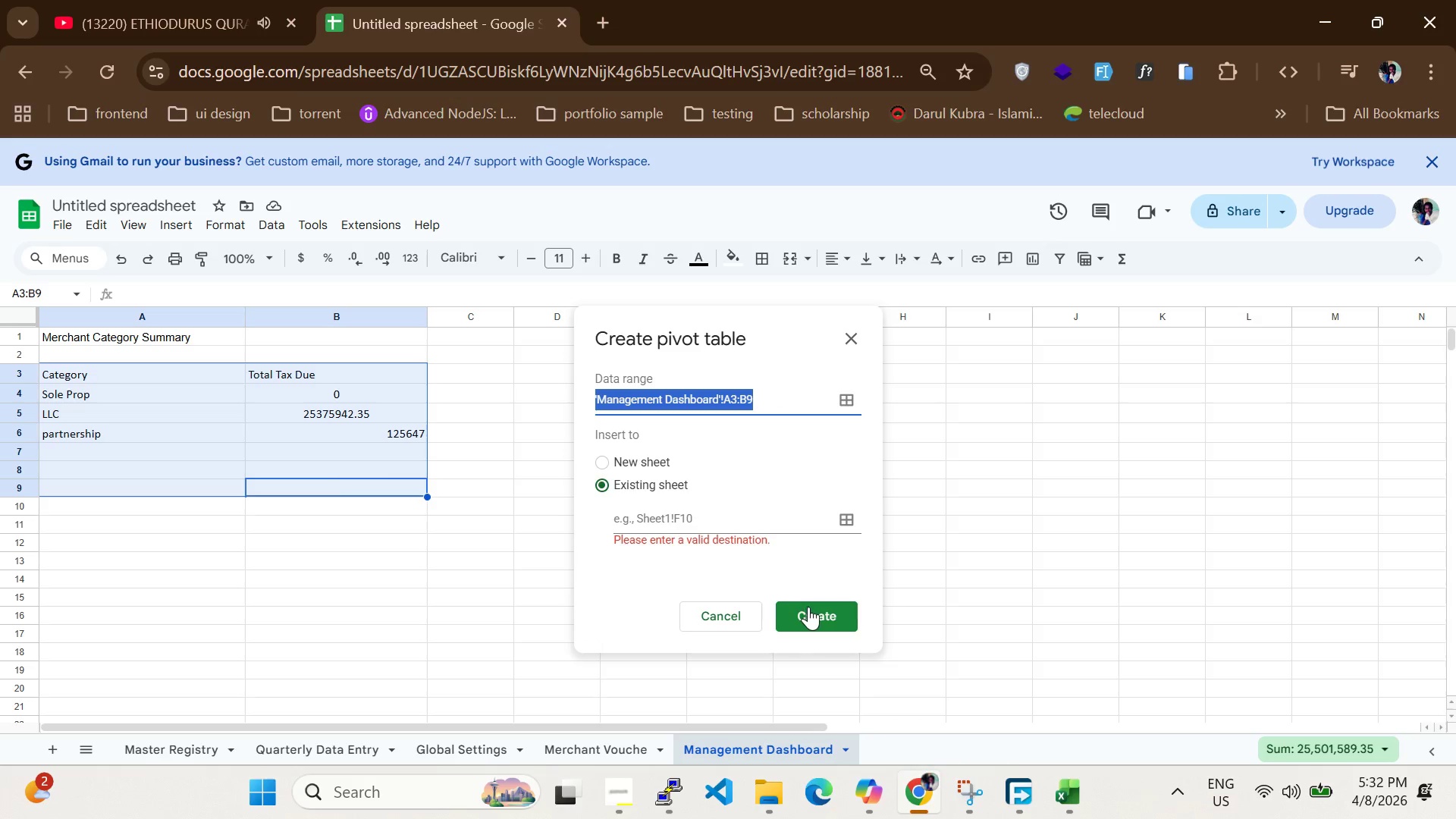 
wait(5.67)
 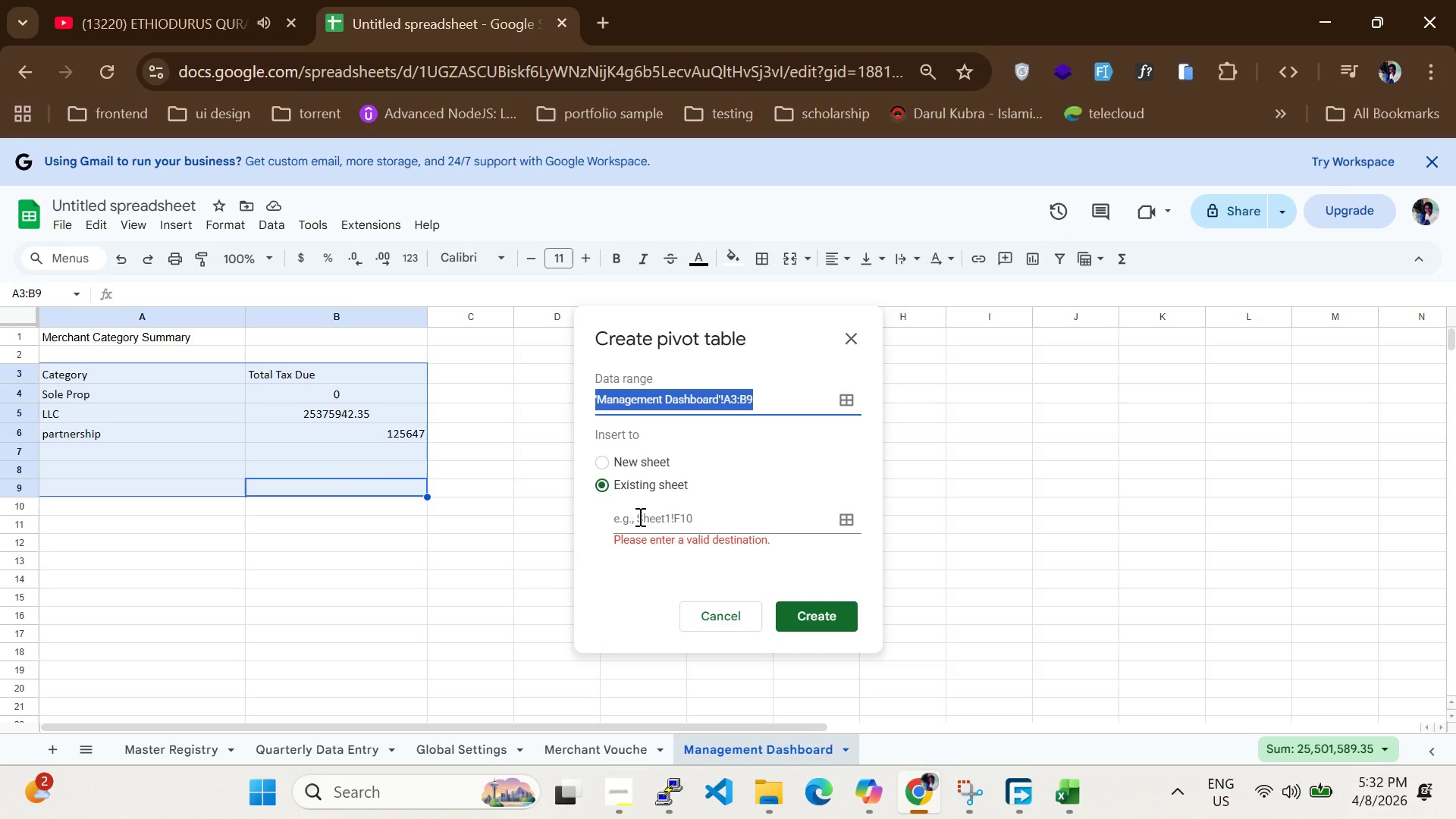 
left_click([180, 485])
 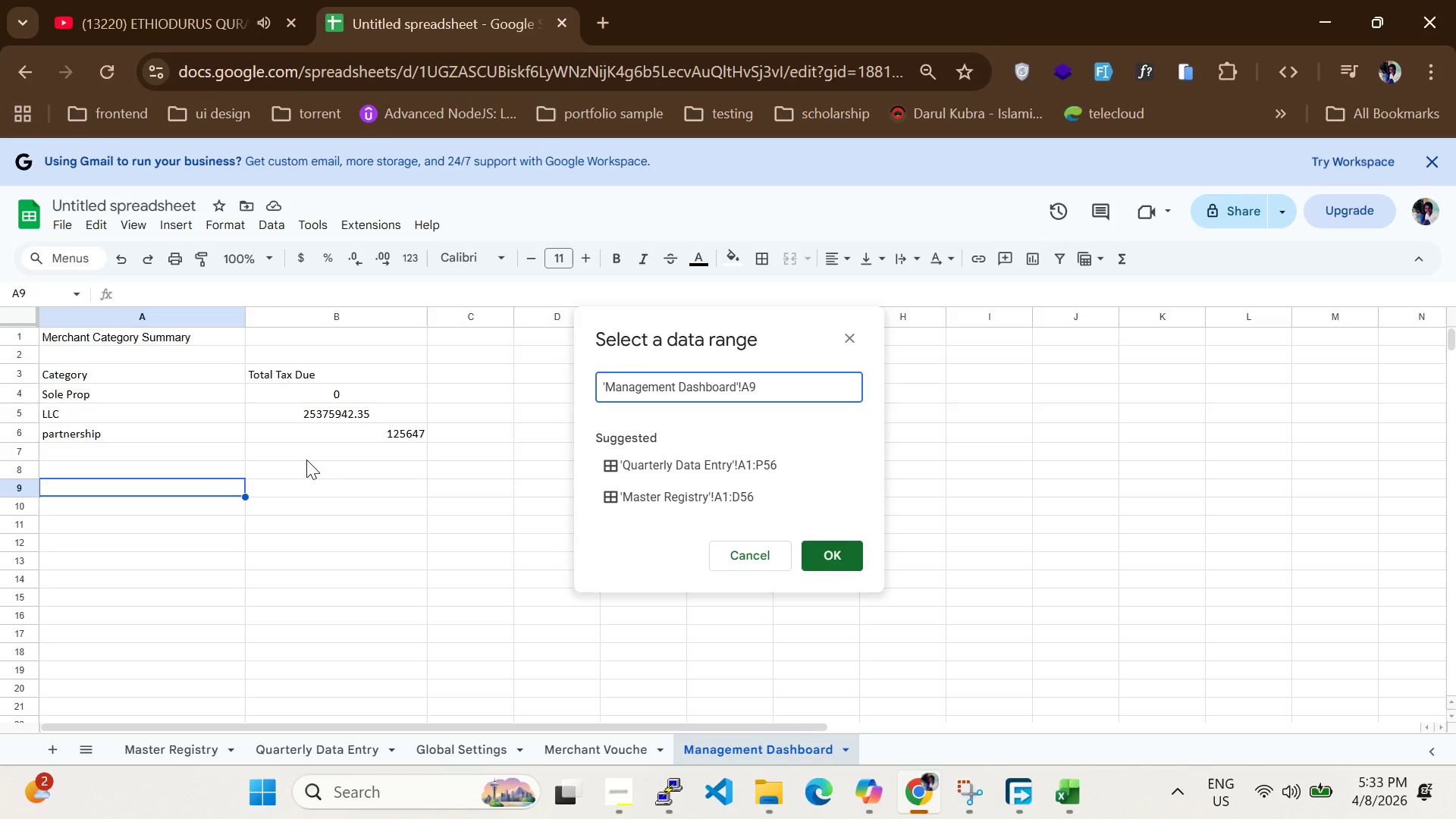 
left_click([307, 462])
 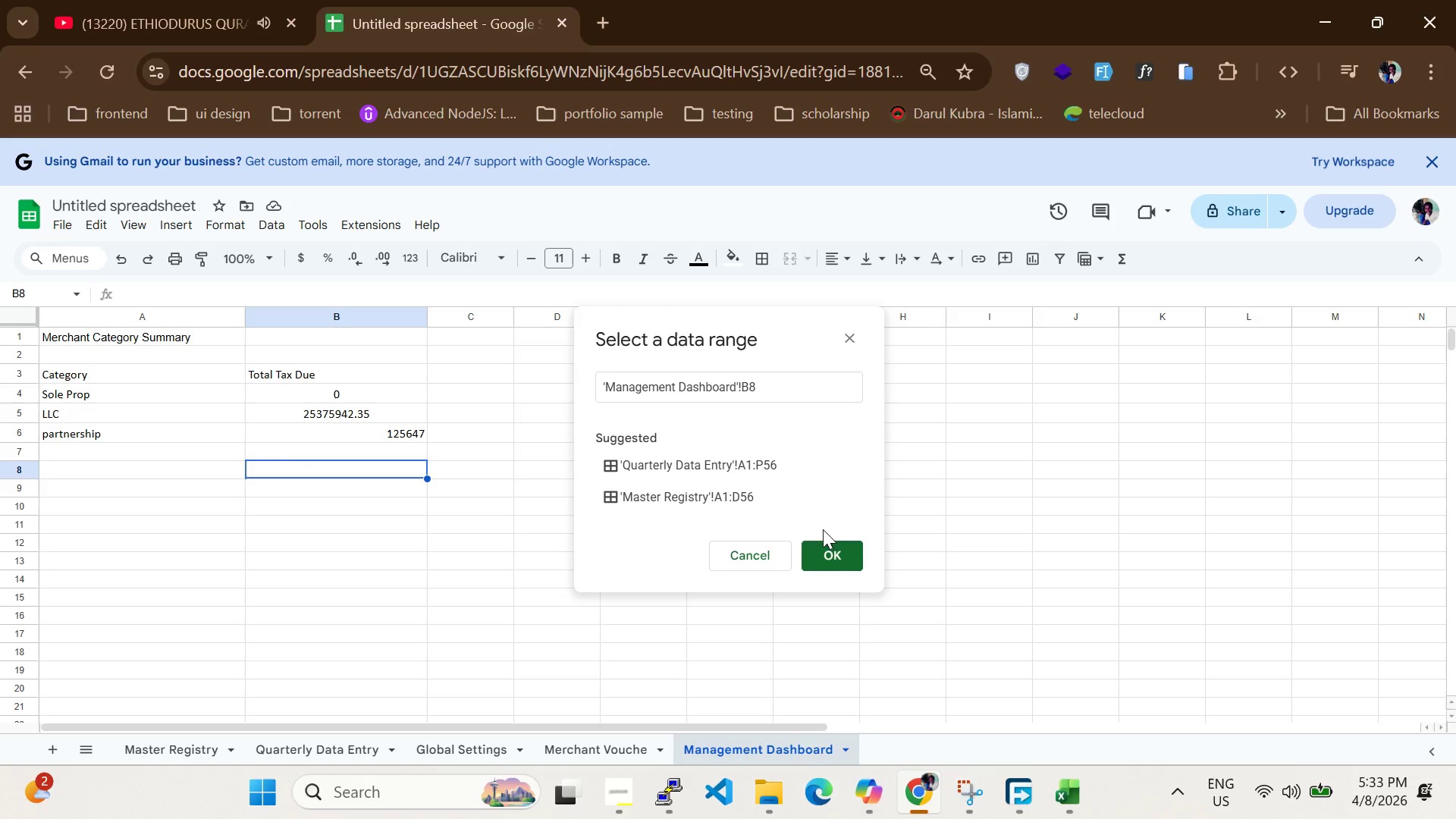 
left_click([824, 547])
 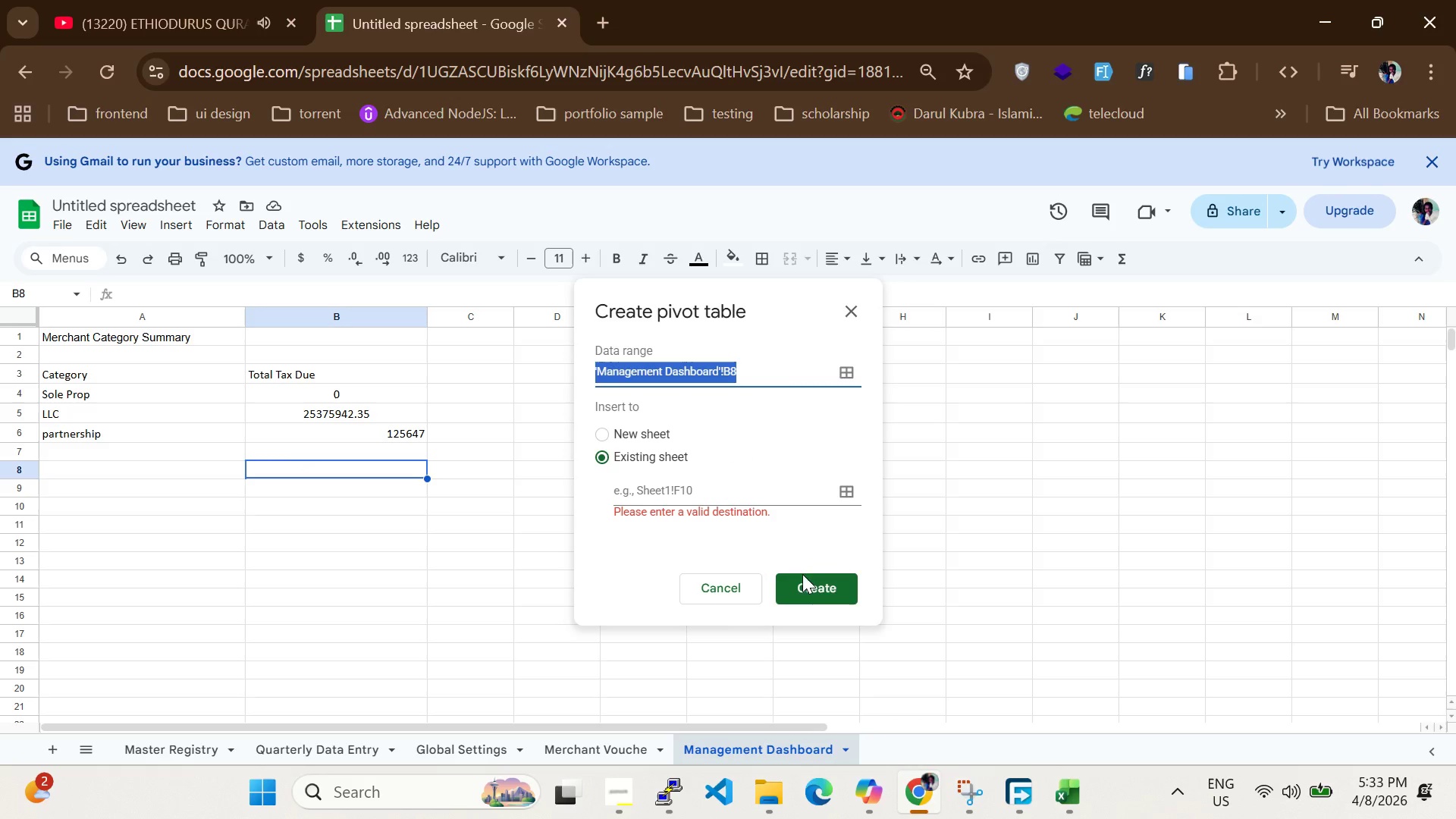 
left_click([807, 584])
 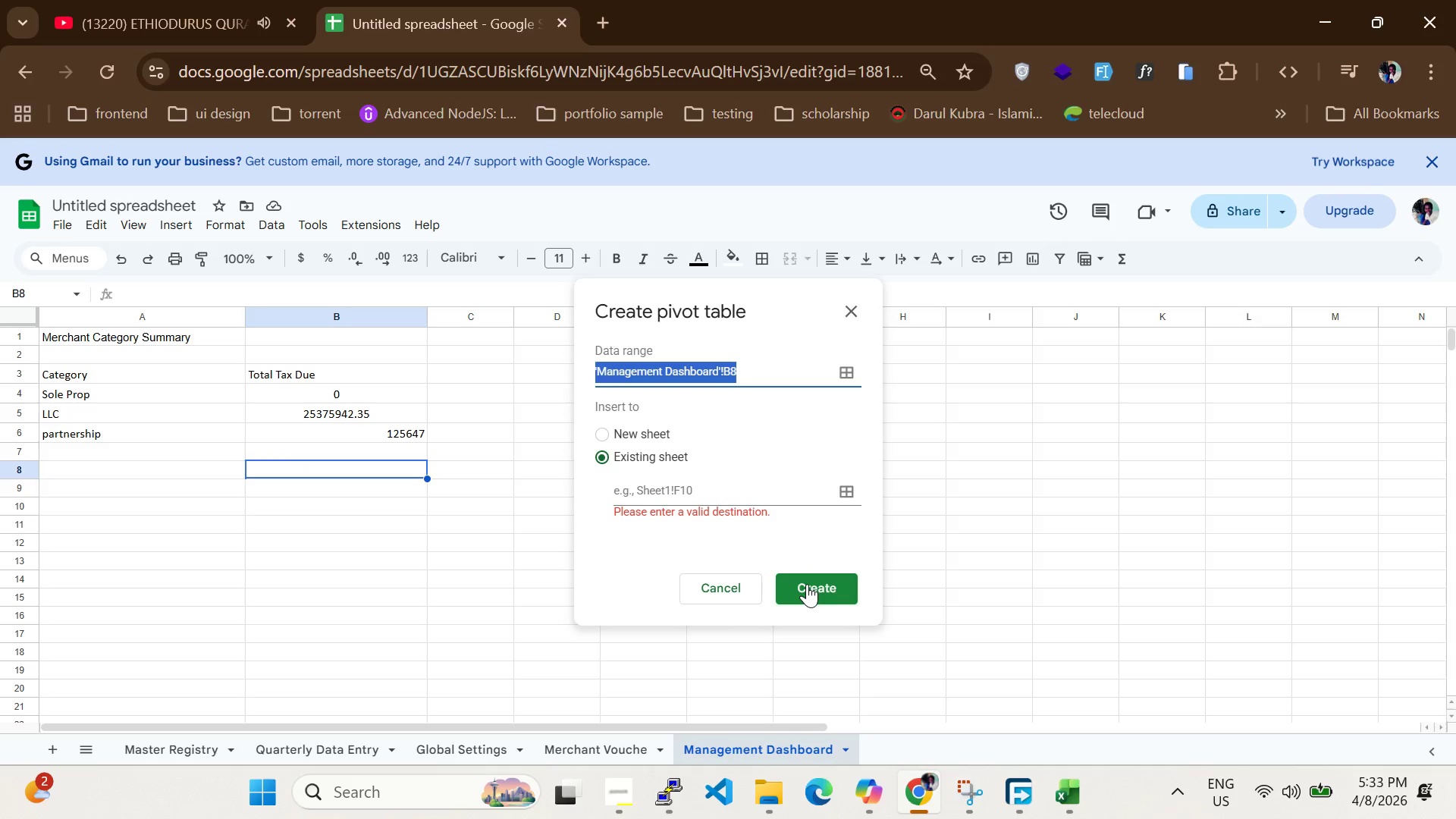 
left_click([807, 584])
 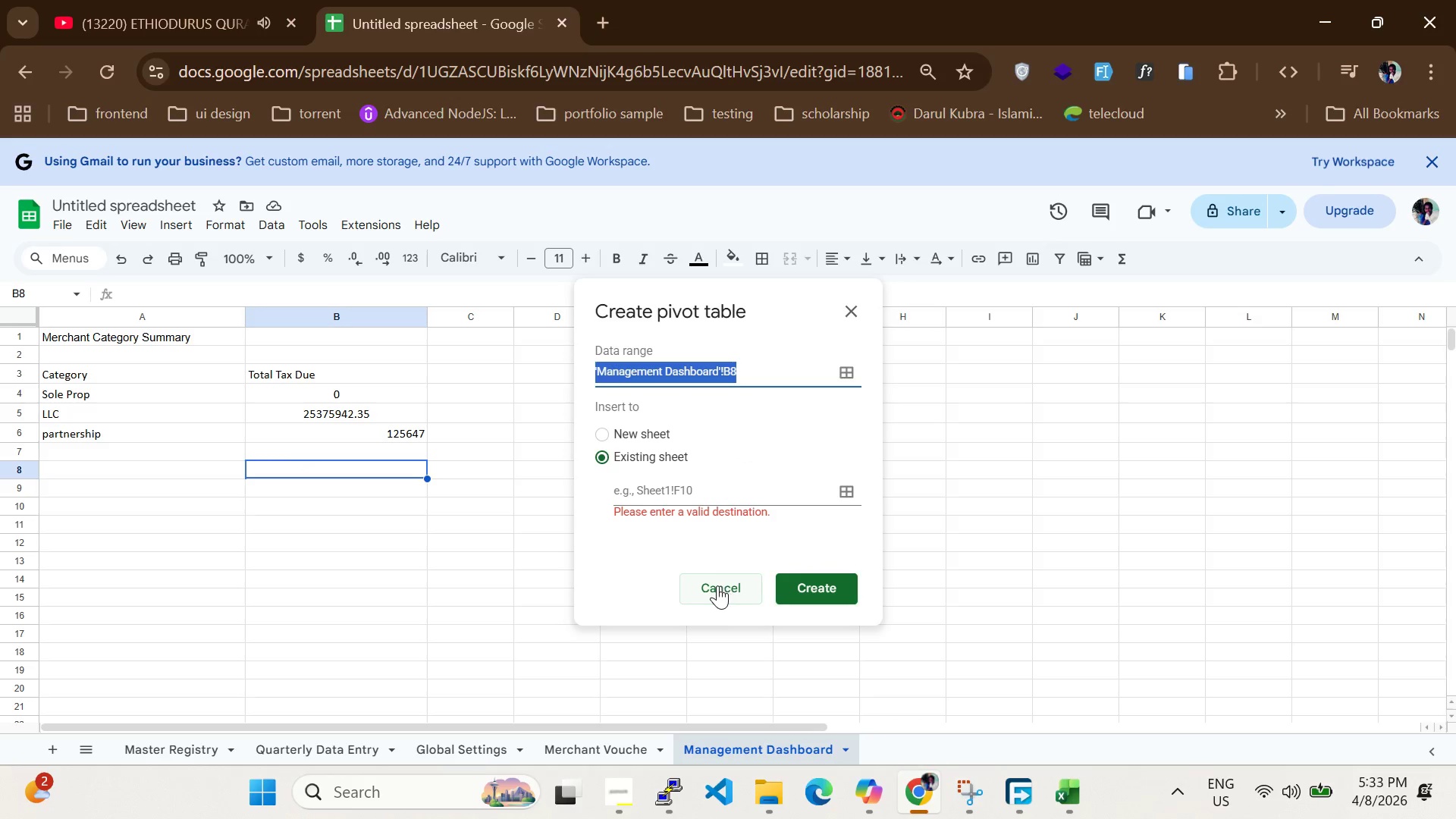 
left_click([717, 585])
 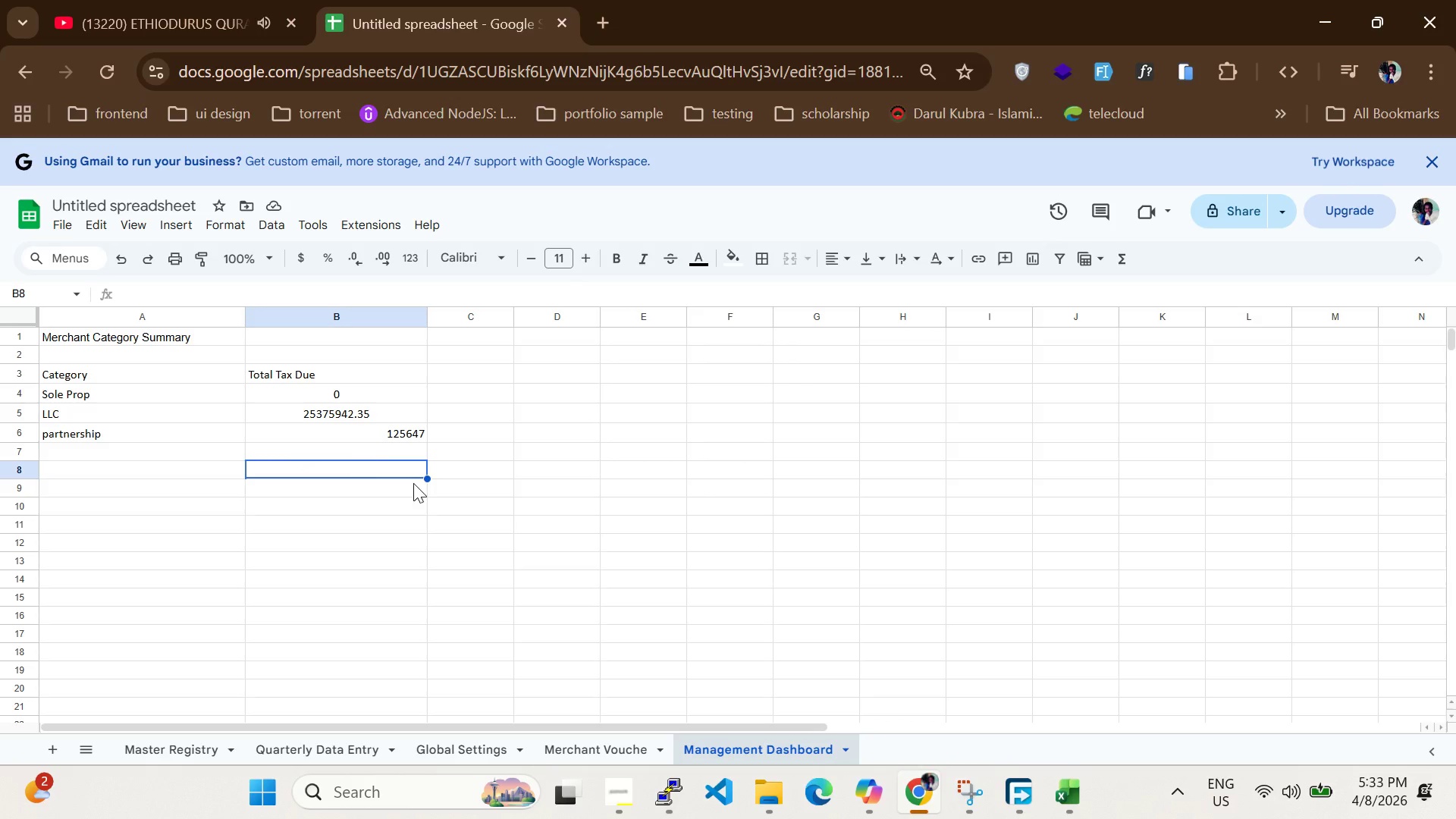 
left_click_drag(start_coordinate=[413, 482], to_coordinate=[55, 332])
 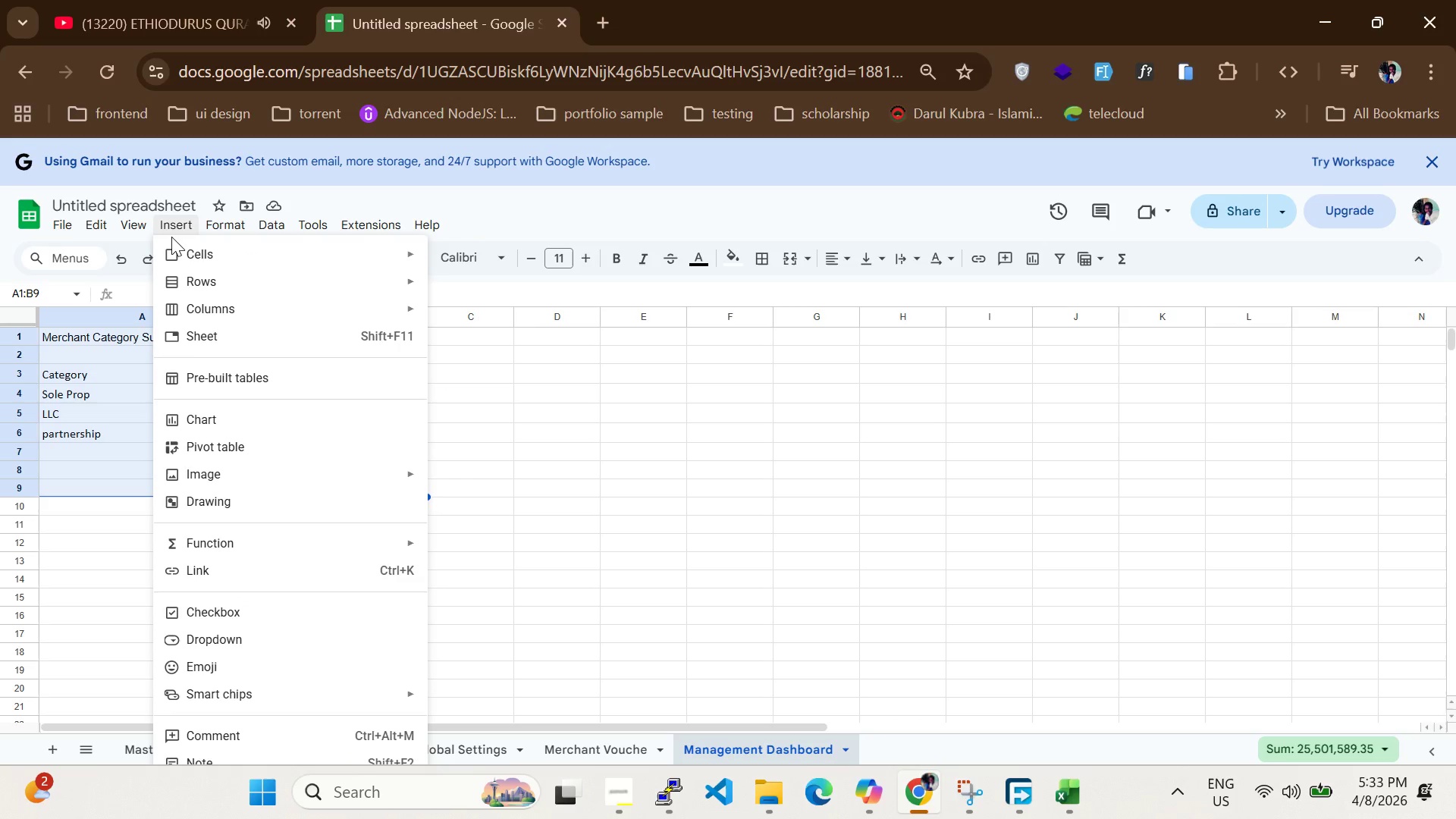 
left_click([266, 442])
 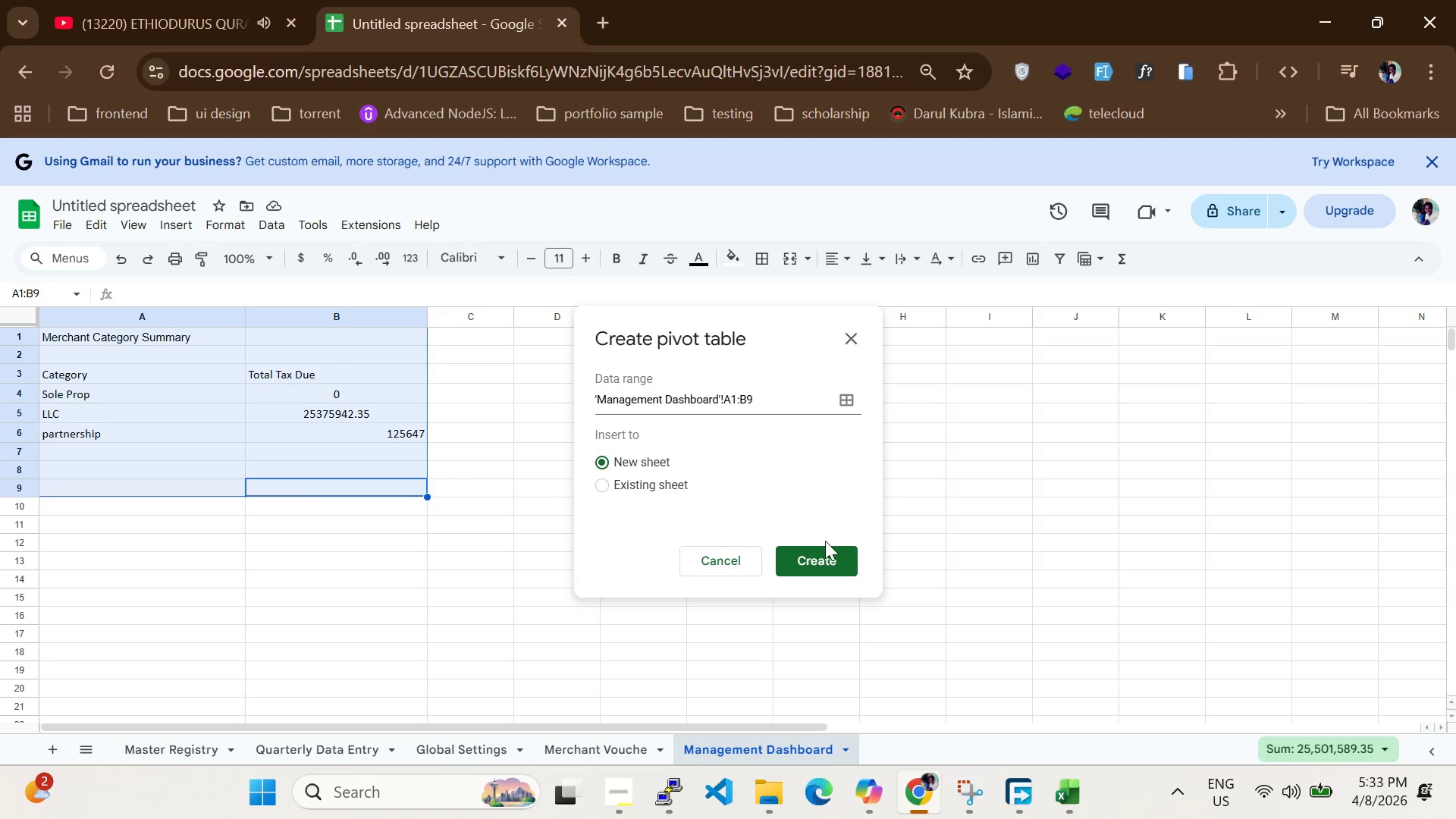 
left_click([821, 549])
 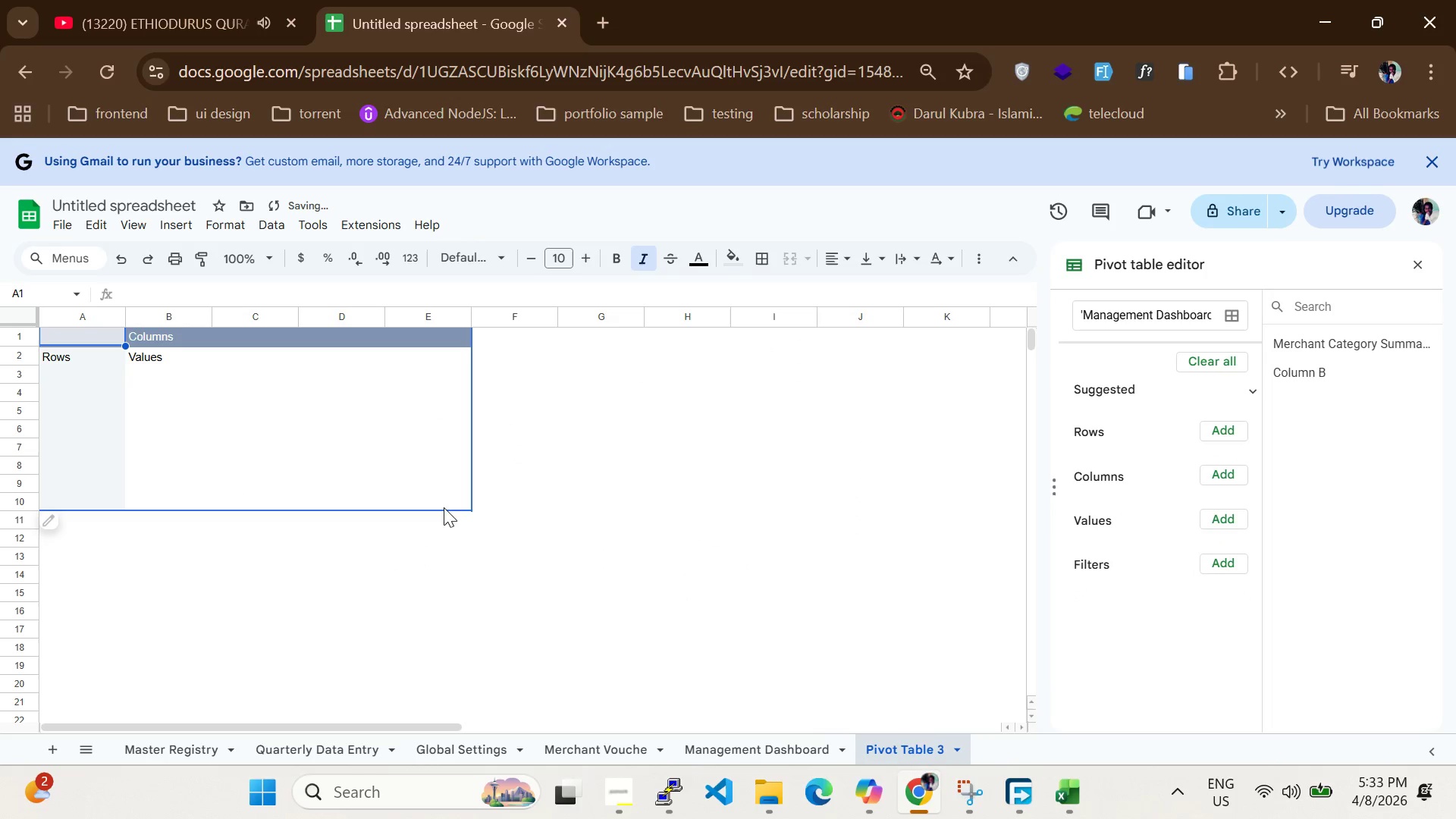 
scroll: coordinate [1097, 357], scroll_direction: up, amount: 6.0
 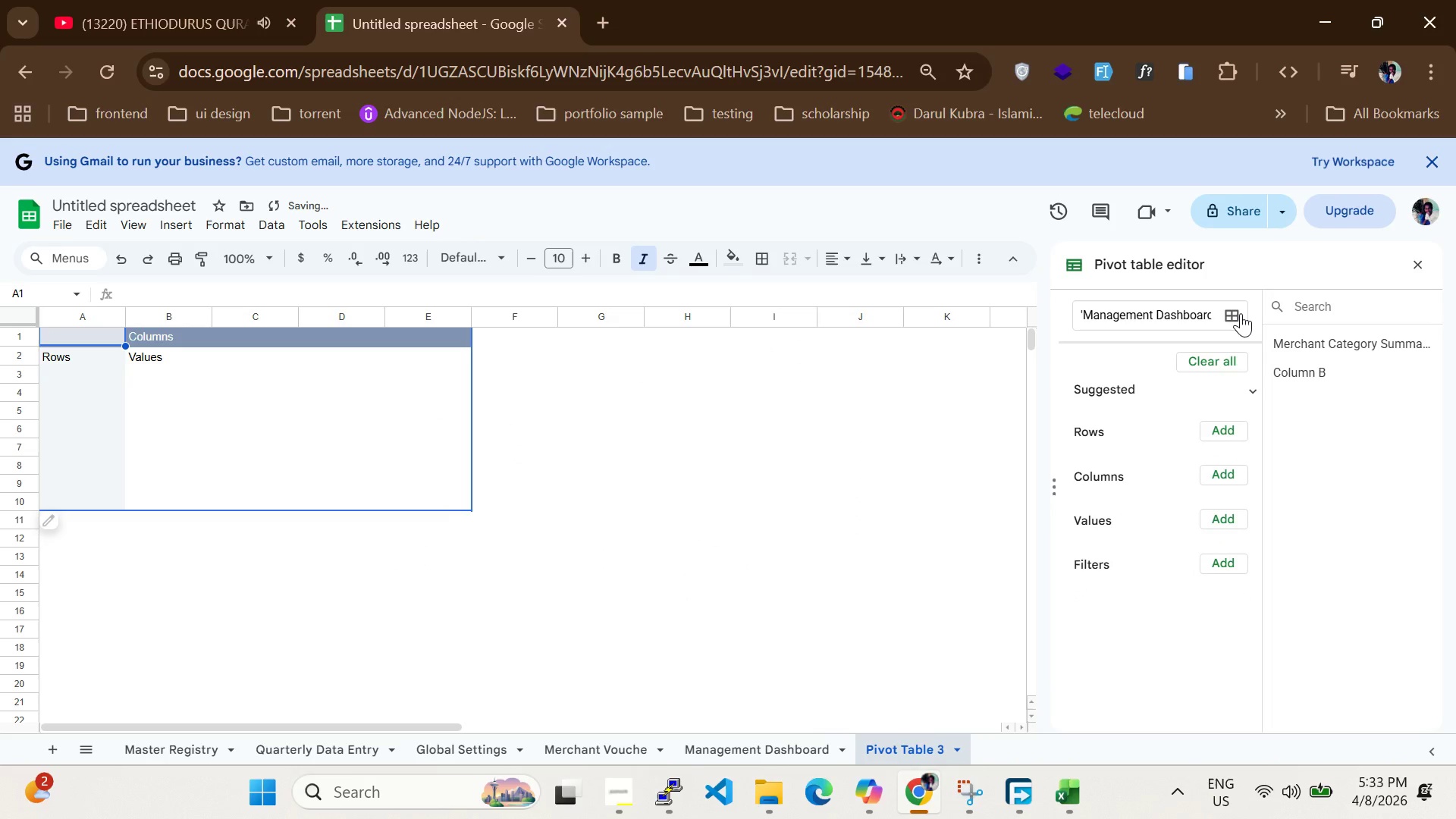 
left_click([1241, 313])
 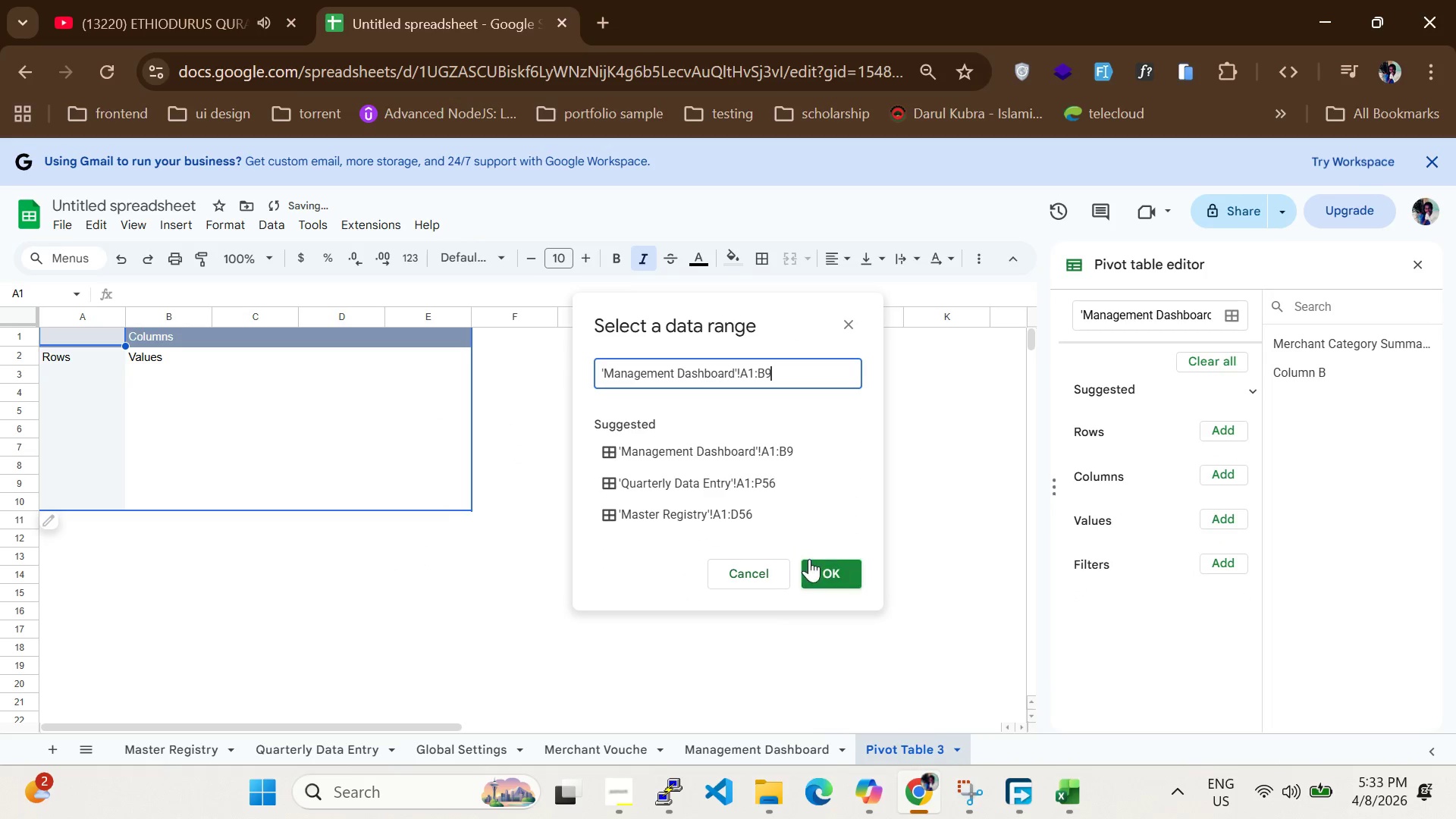 
left_click([813, 569])
 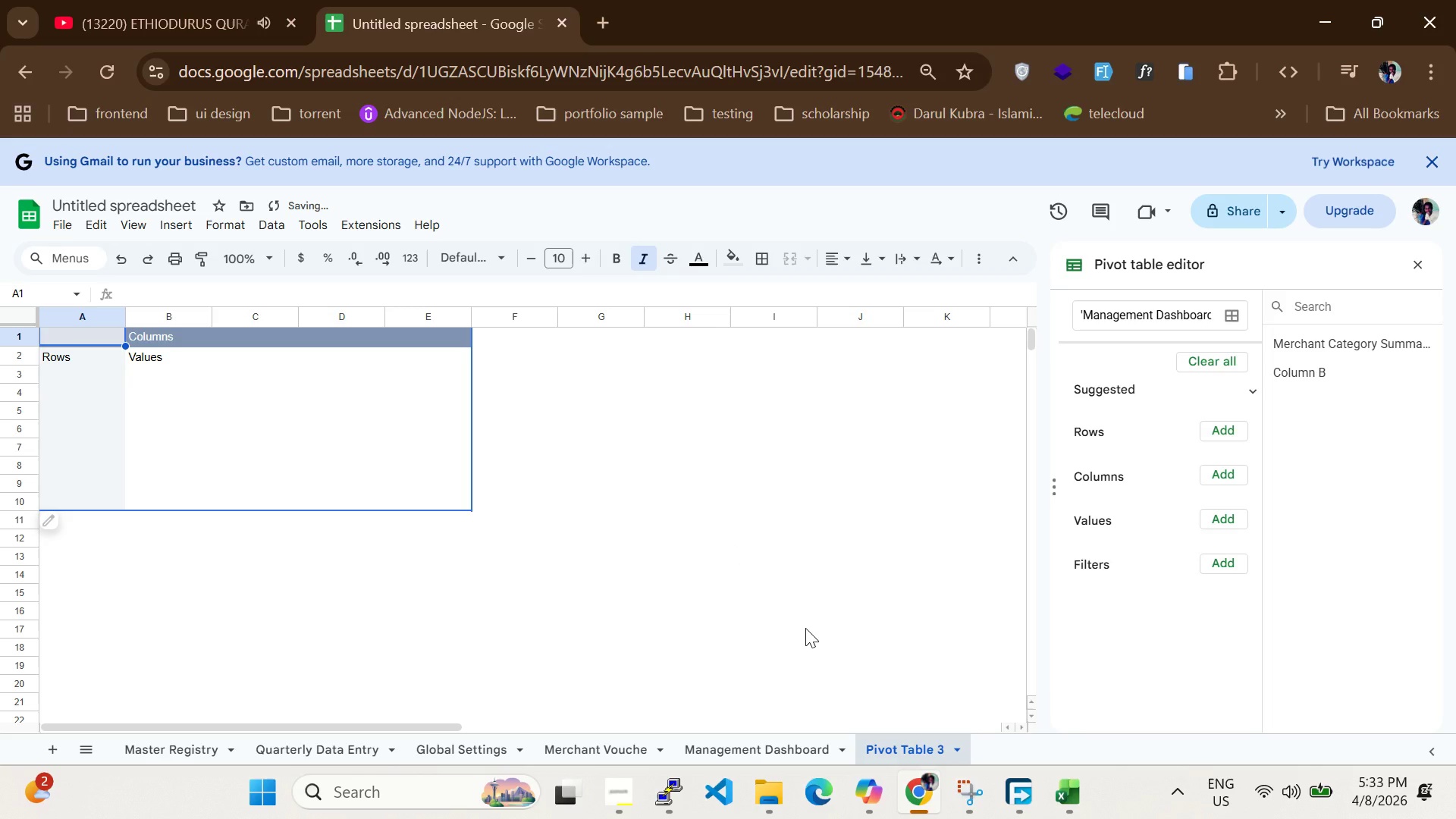 
key(Control+Z)
 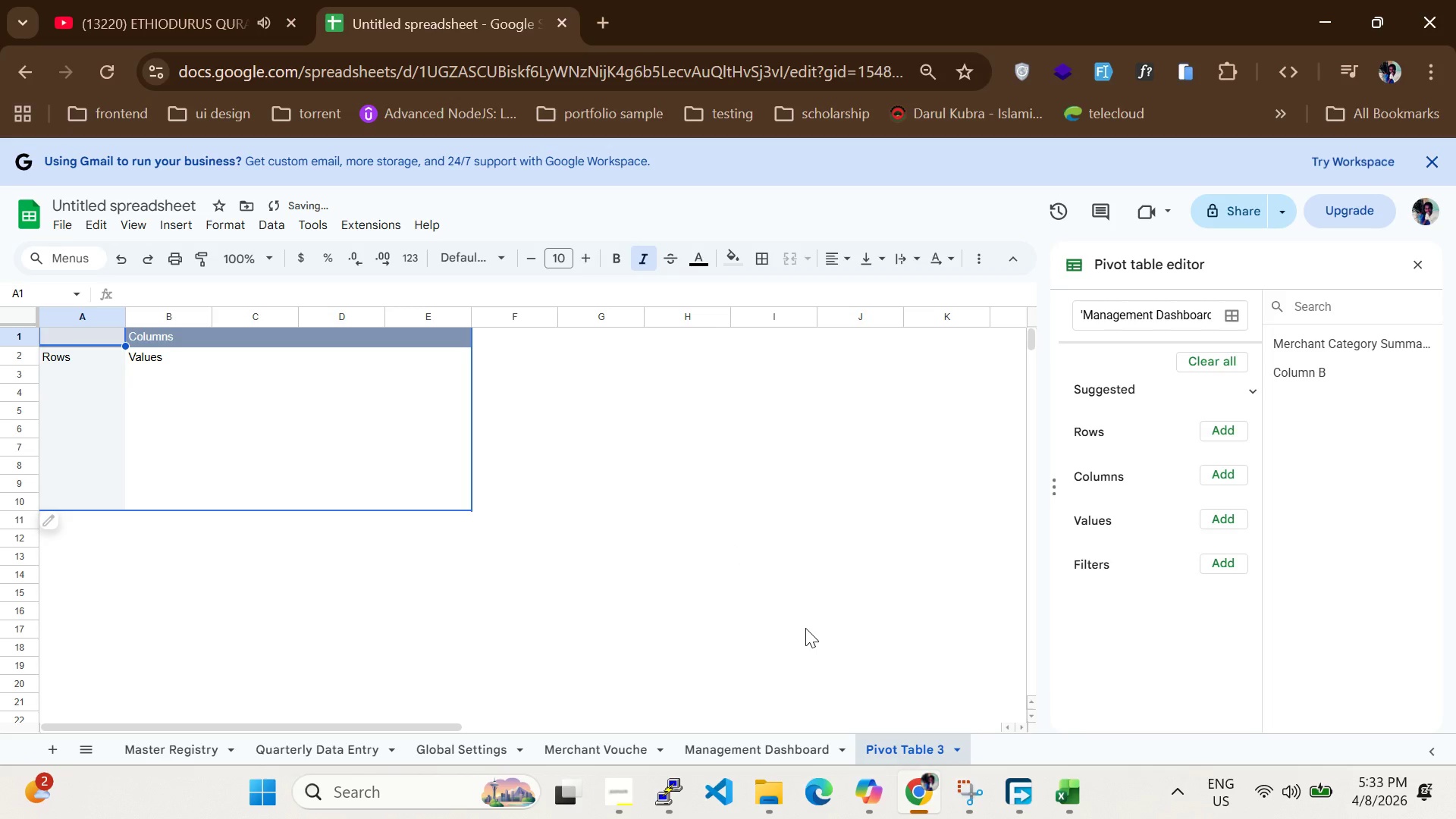 
key(Control+ControlLeft)
 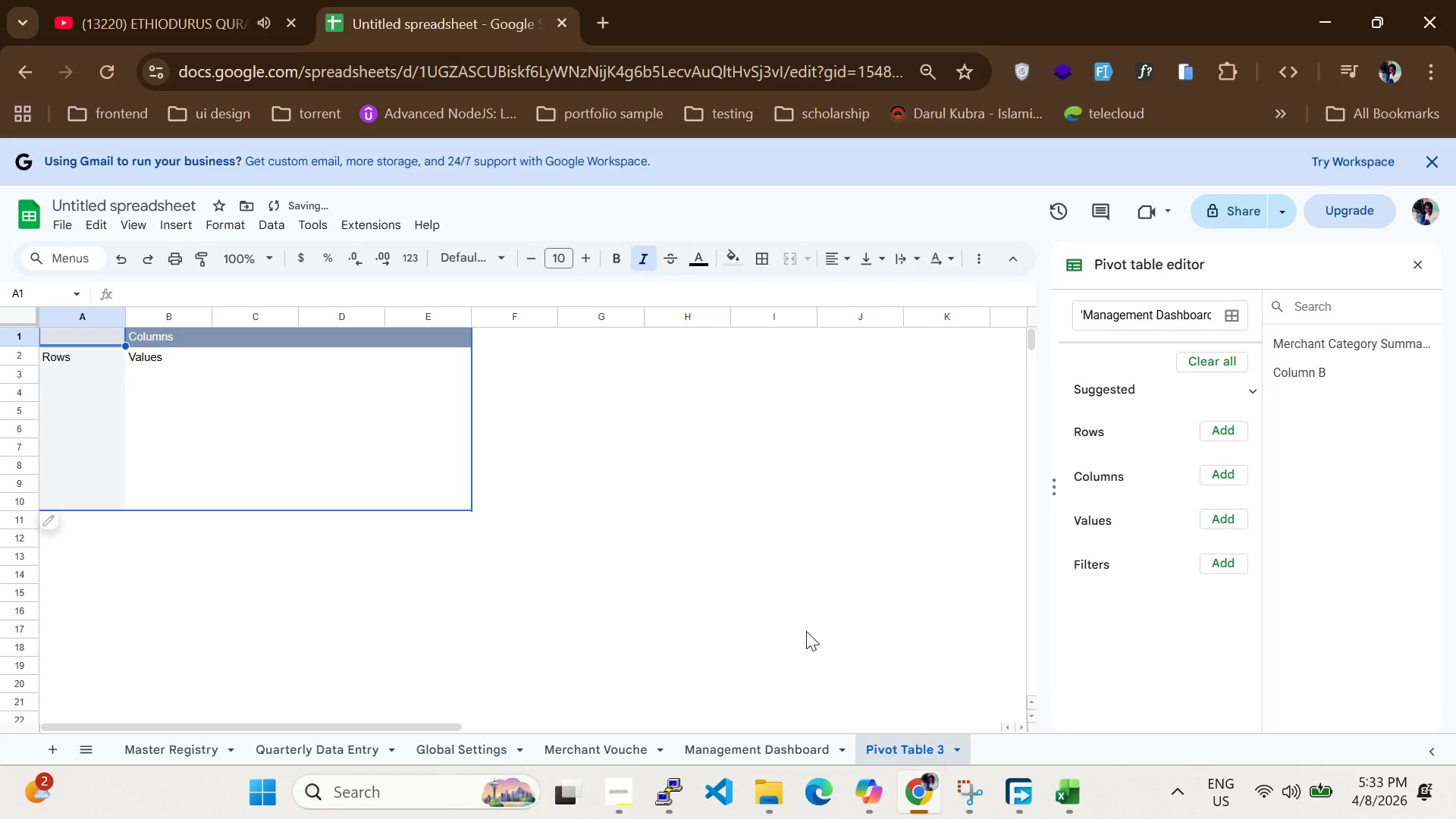 
key(Control+Z)
 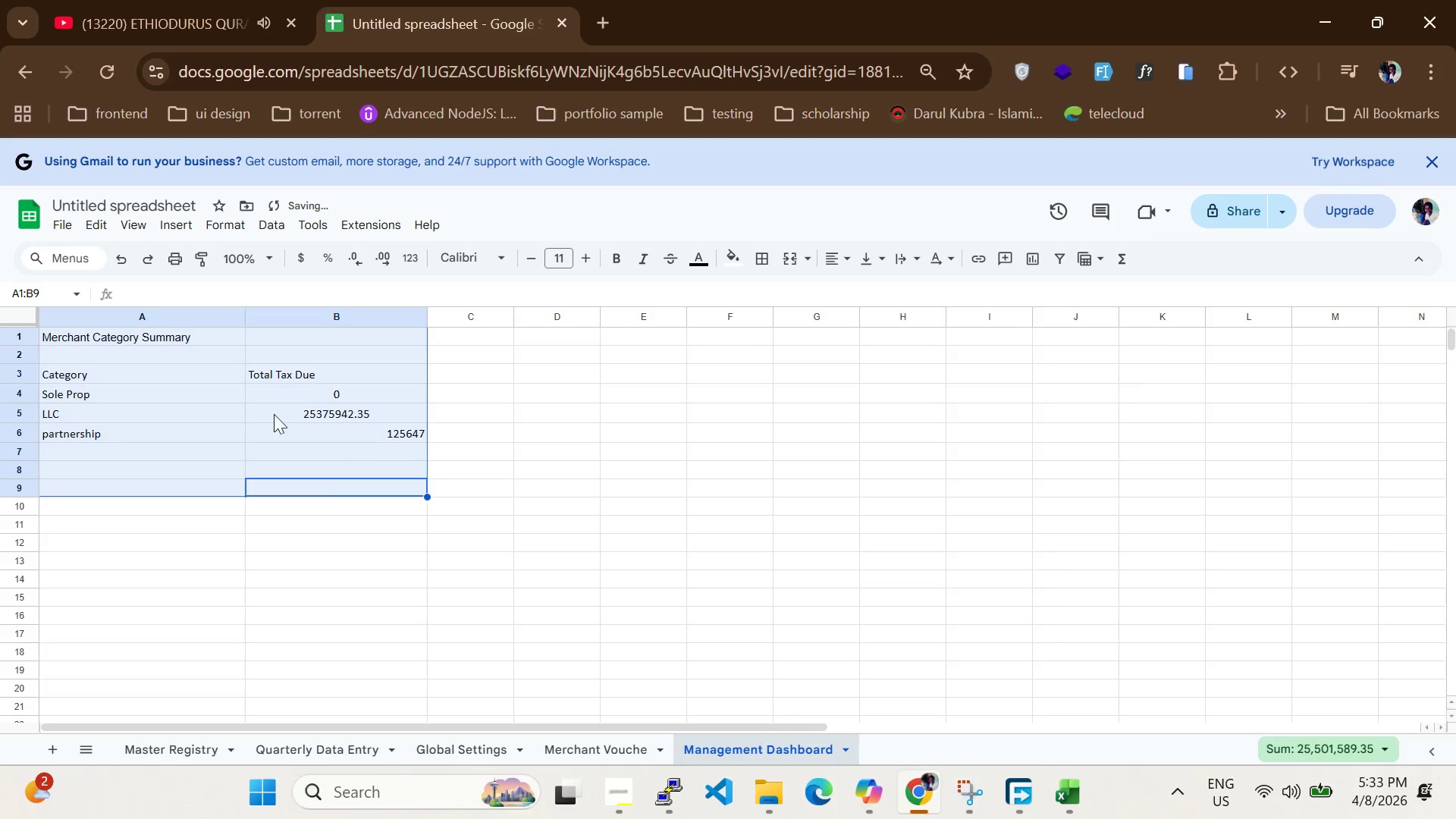 
right_click([253, 402])
 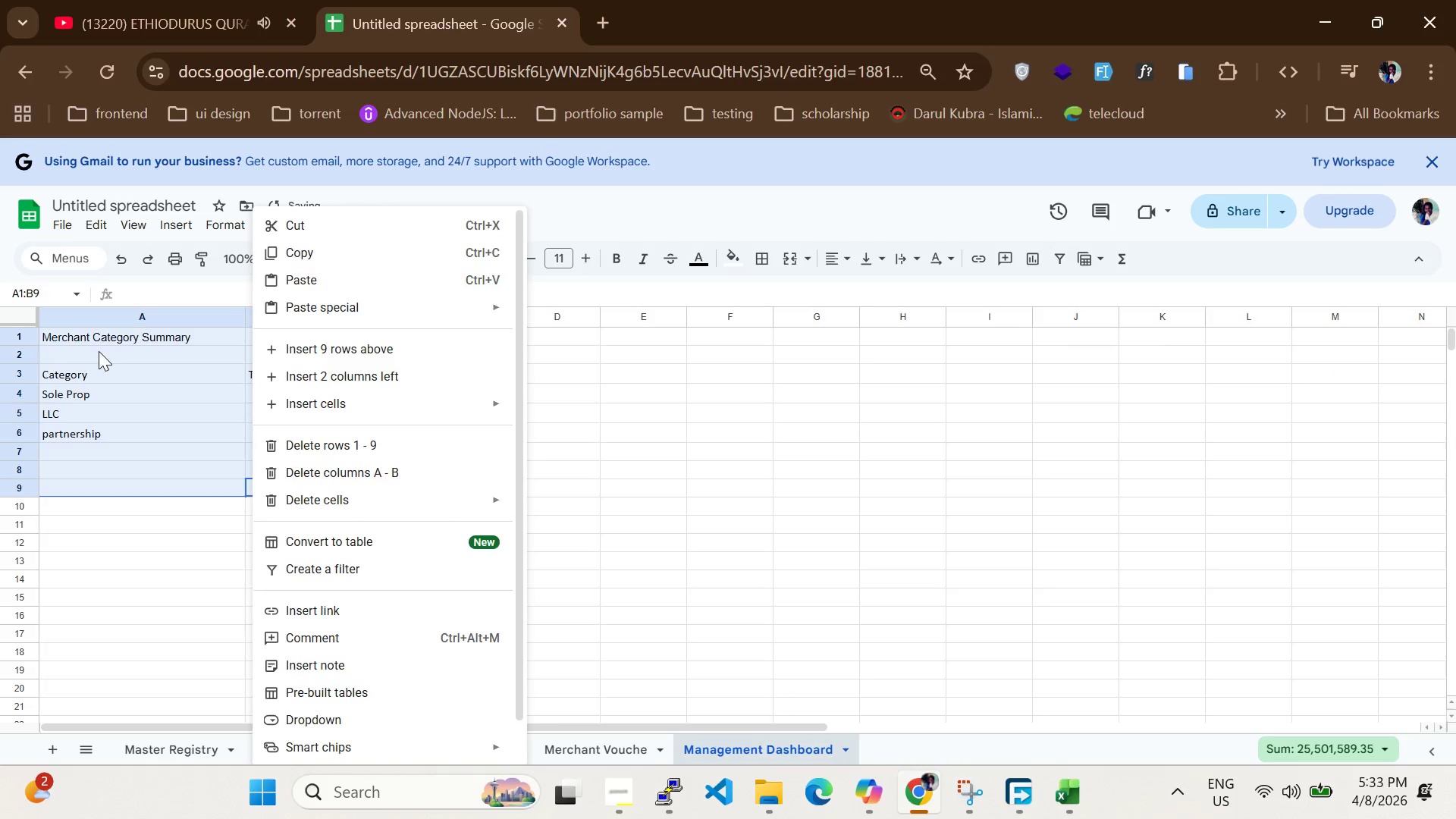 
left_click([99, 351])
 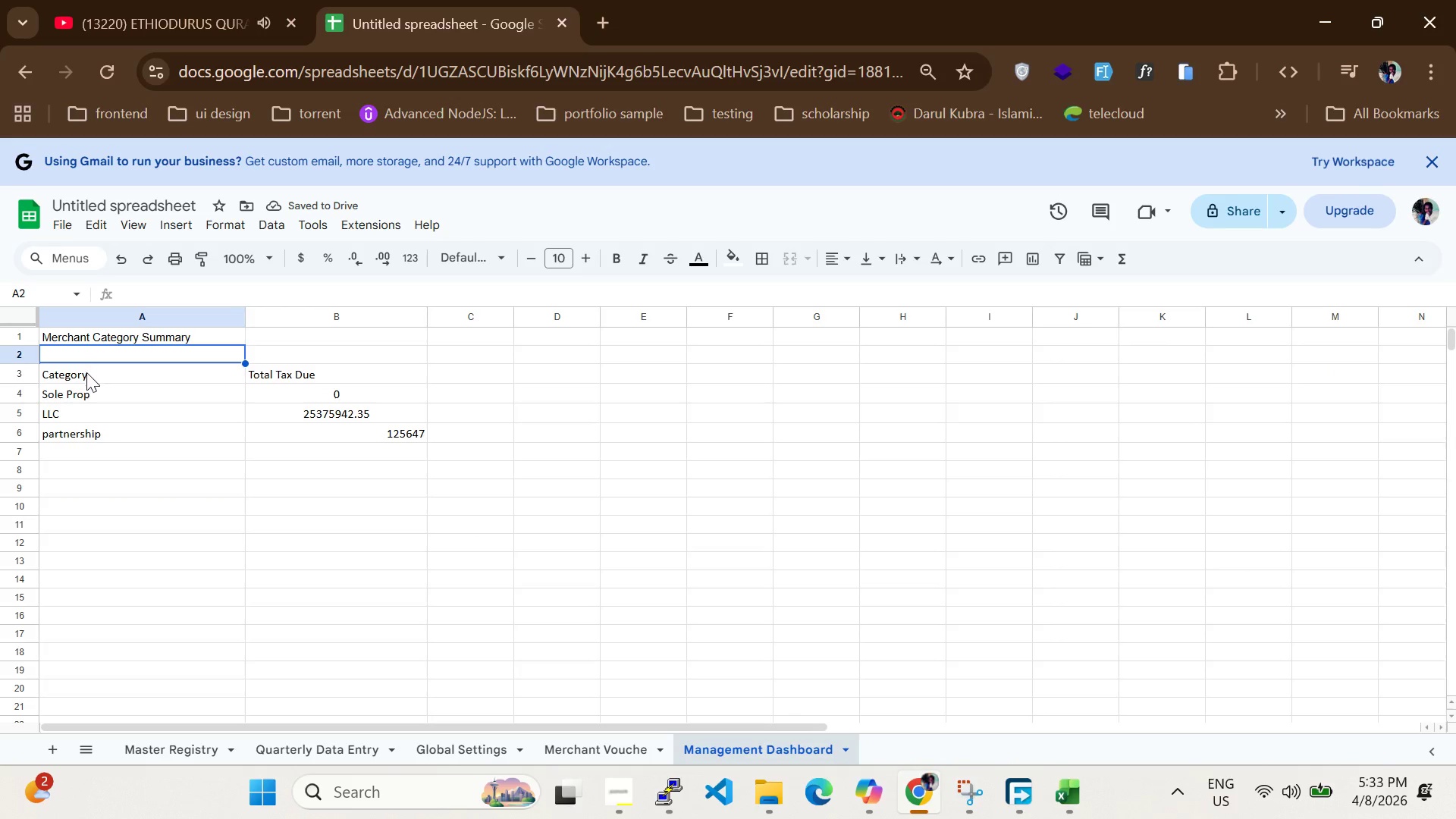 
left_click_drag(start_coordinate=[88, 377], to_coordinate=[419, 432])
 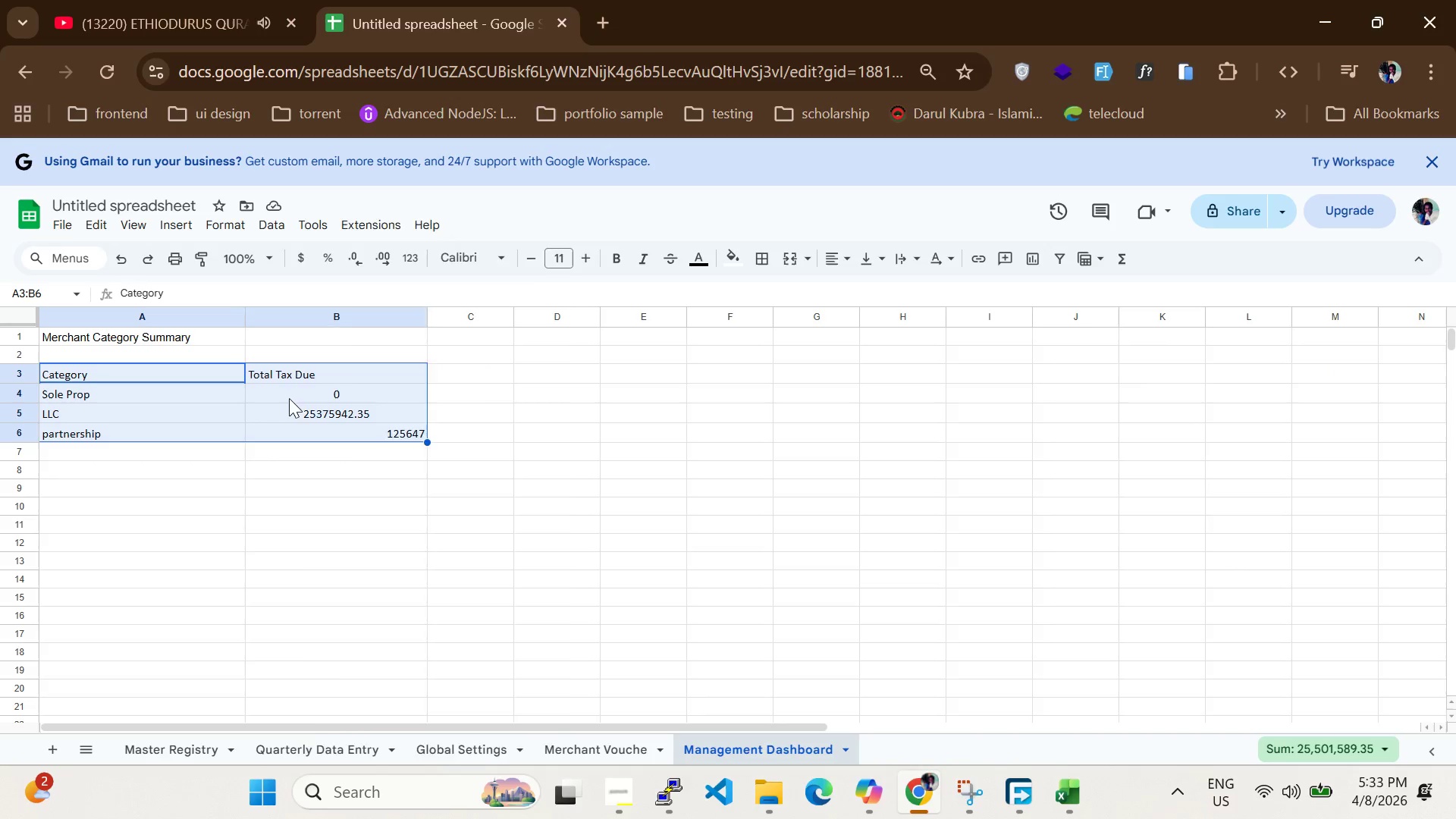 
right_click([289, 398])
 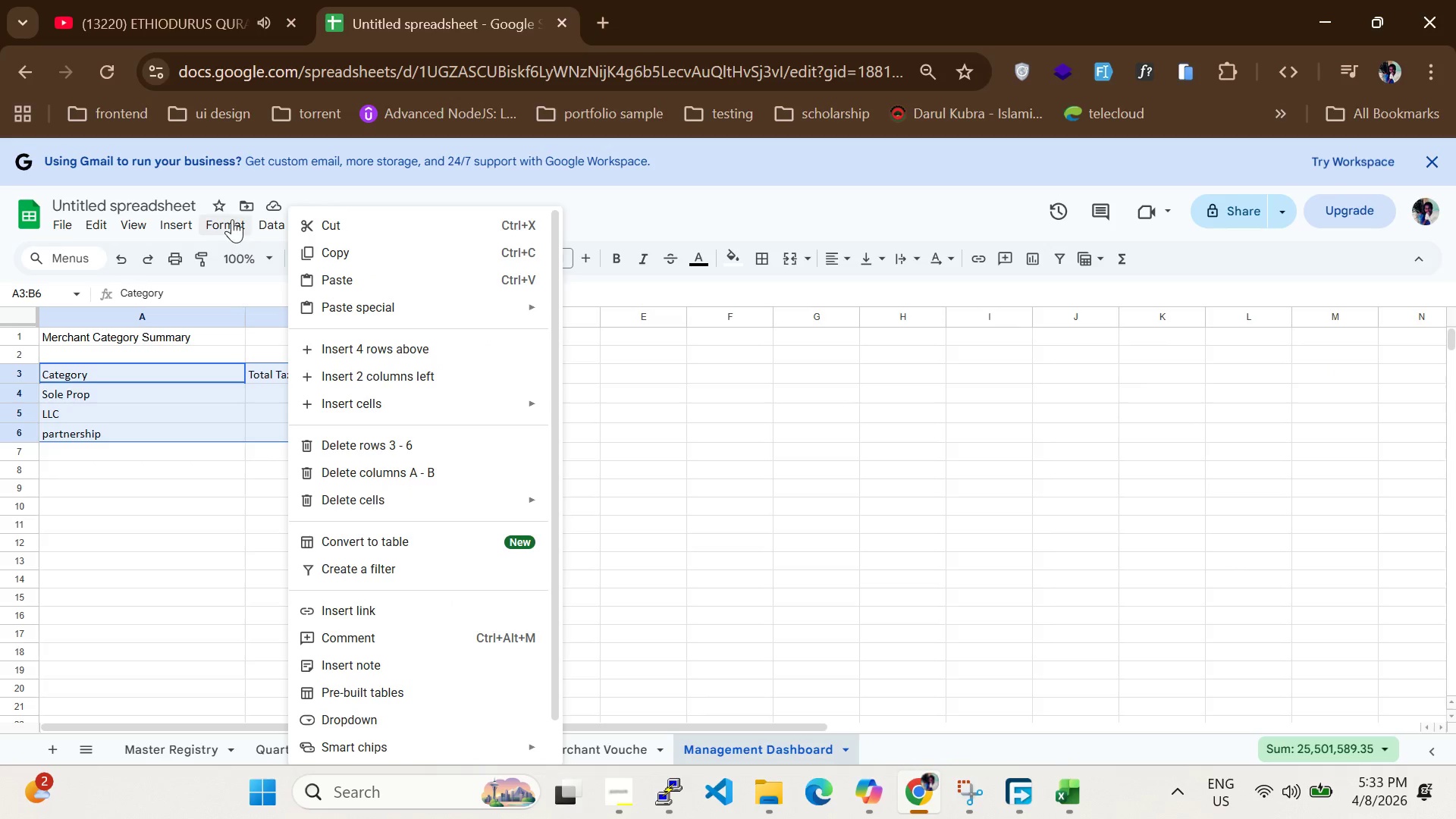 
left_click([232, 219])
 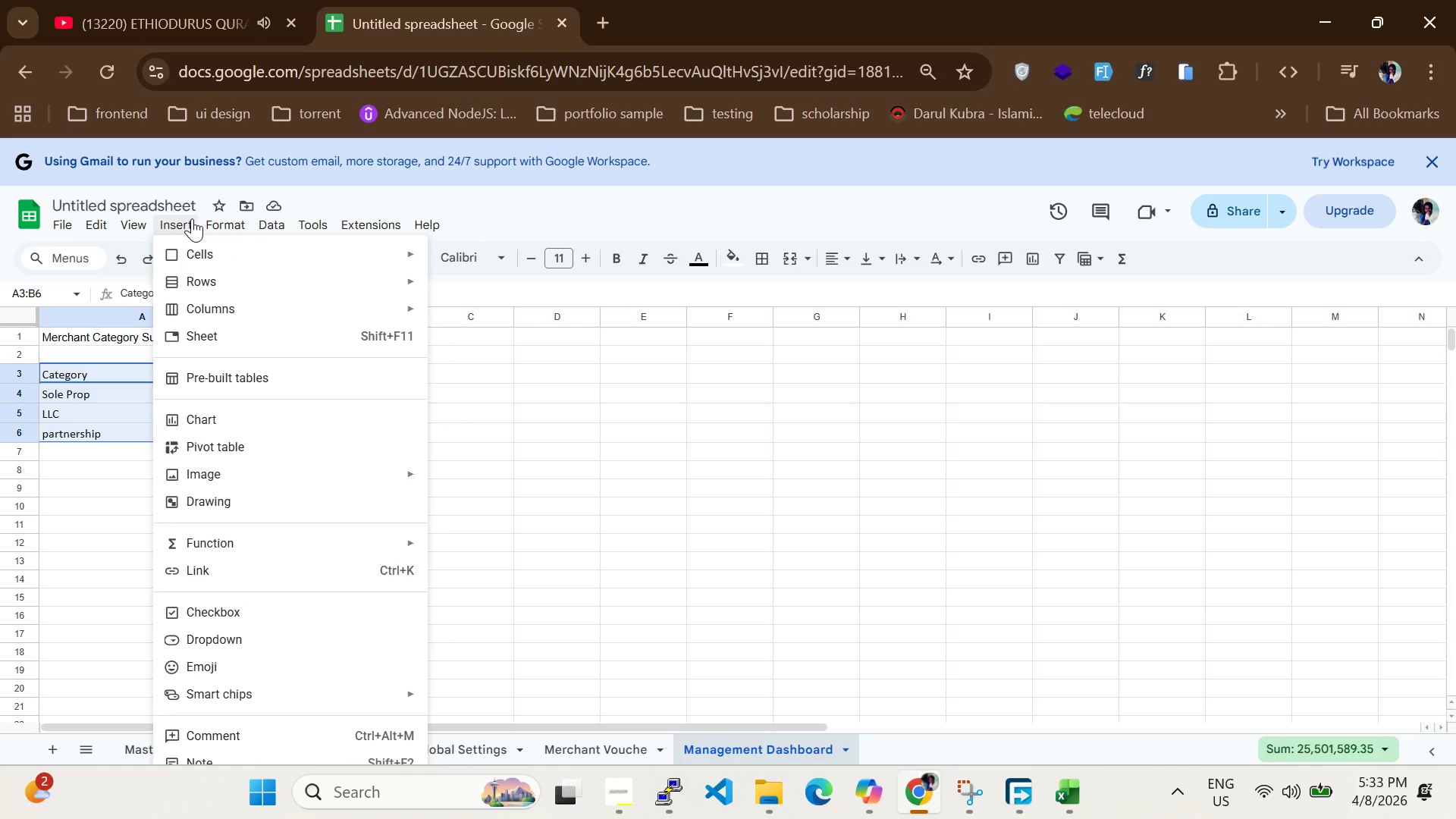 
left_click([192, 218])
 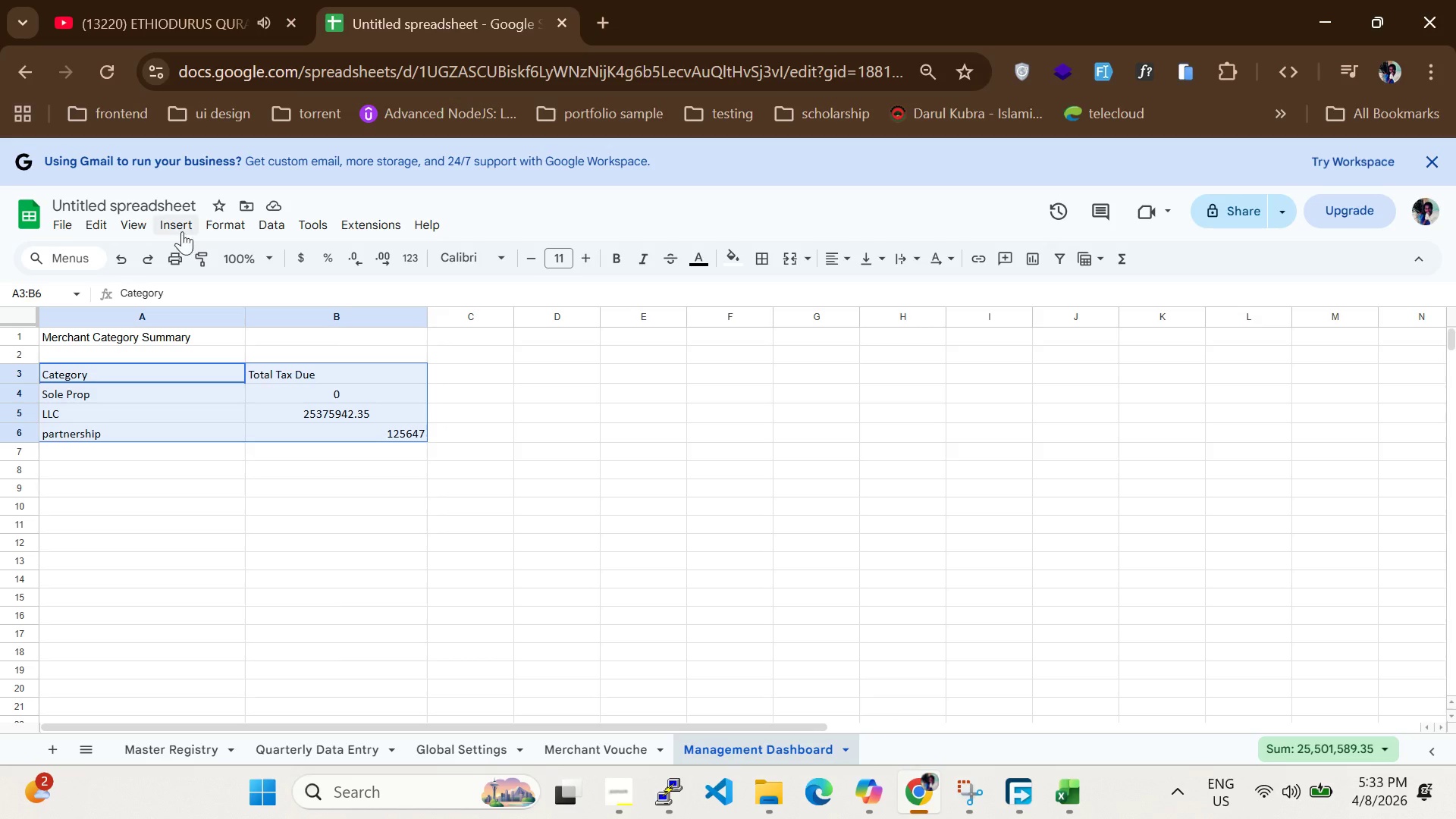 
left_click([175, 224])
 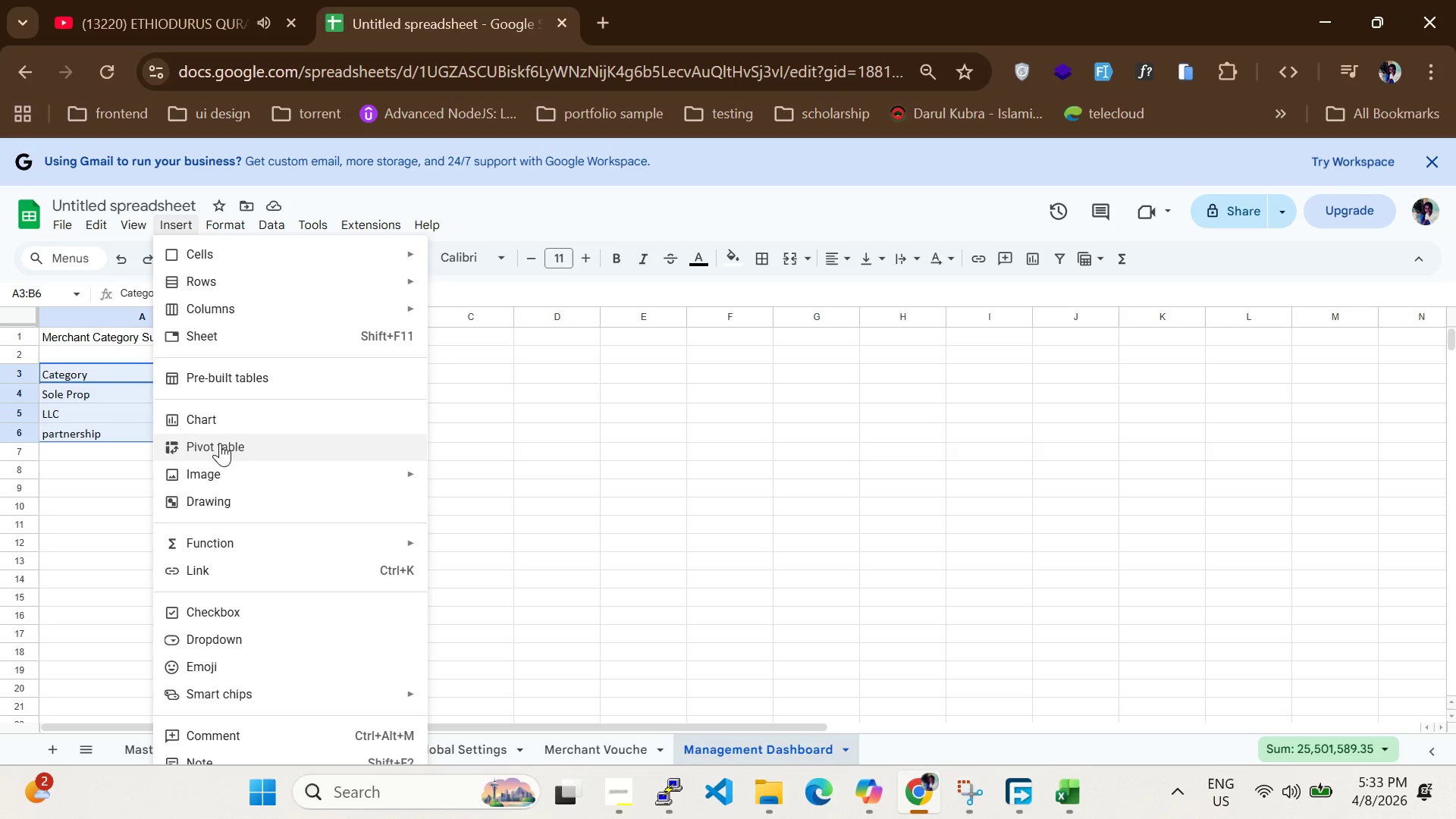 
left_click([223, 449])
 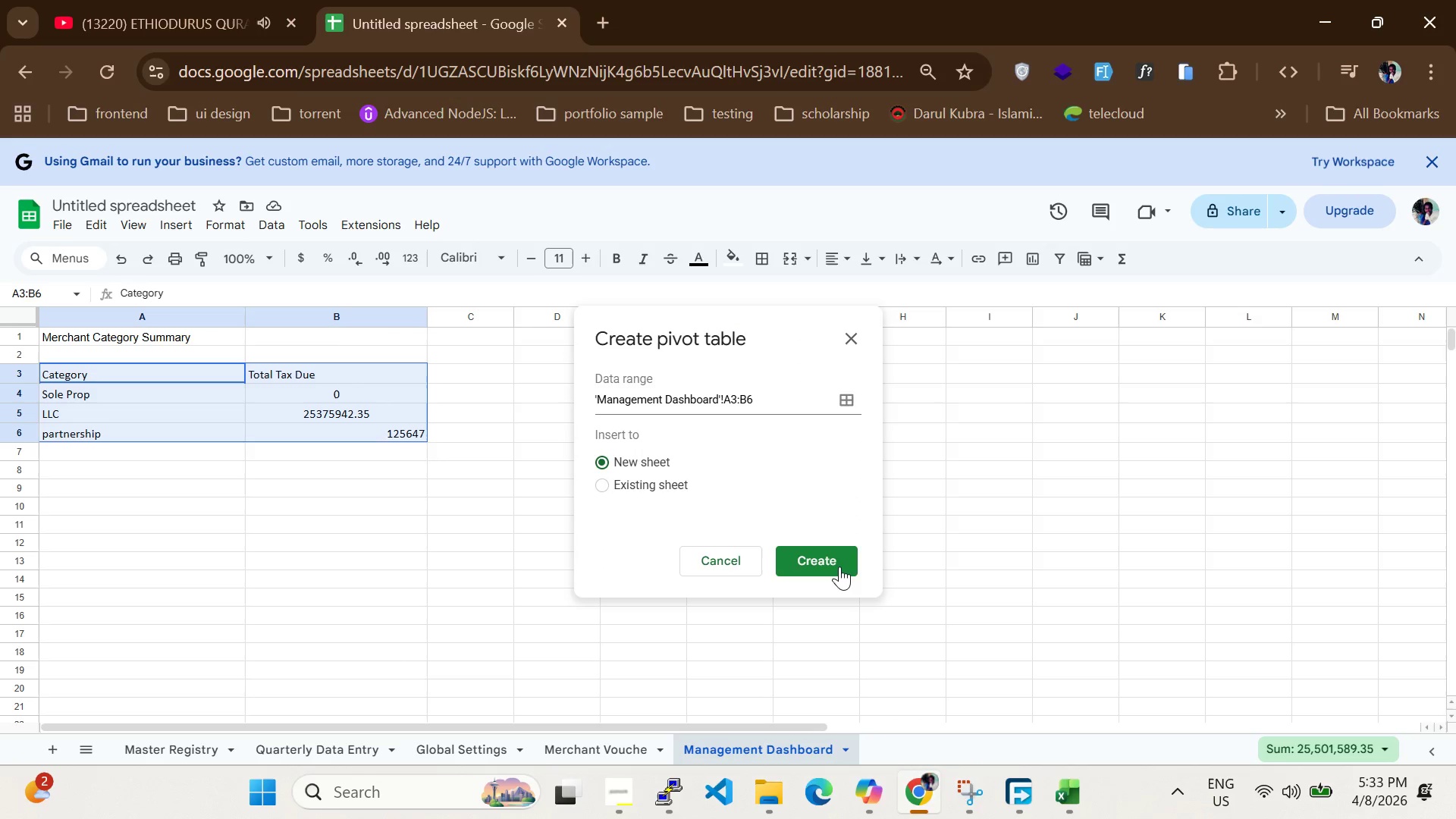 
left_click([839, 561])
 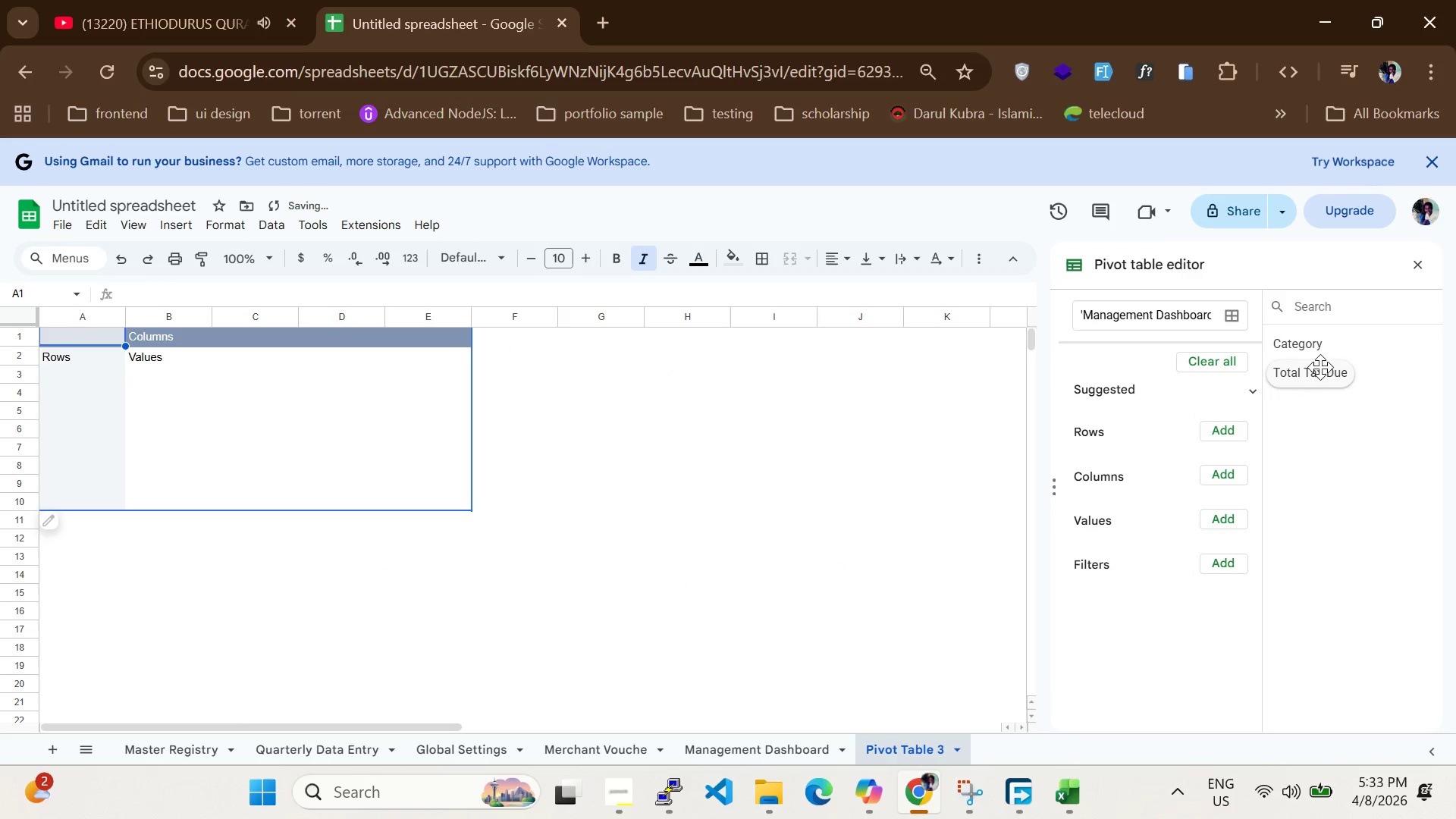 
scroll: coordinate [1181, 381], scroll_direction: up, amount: 3.0
 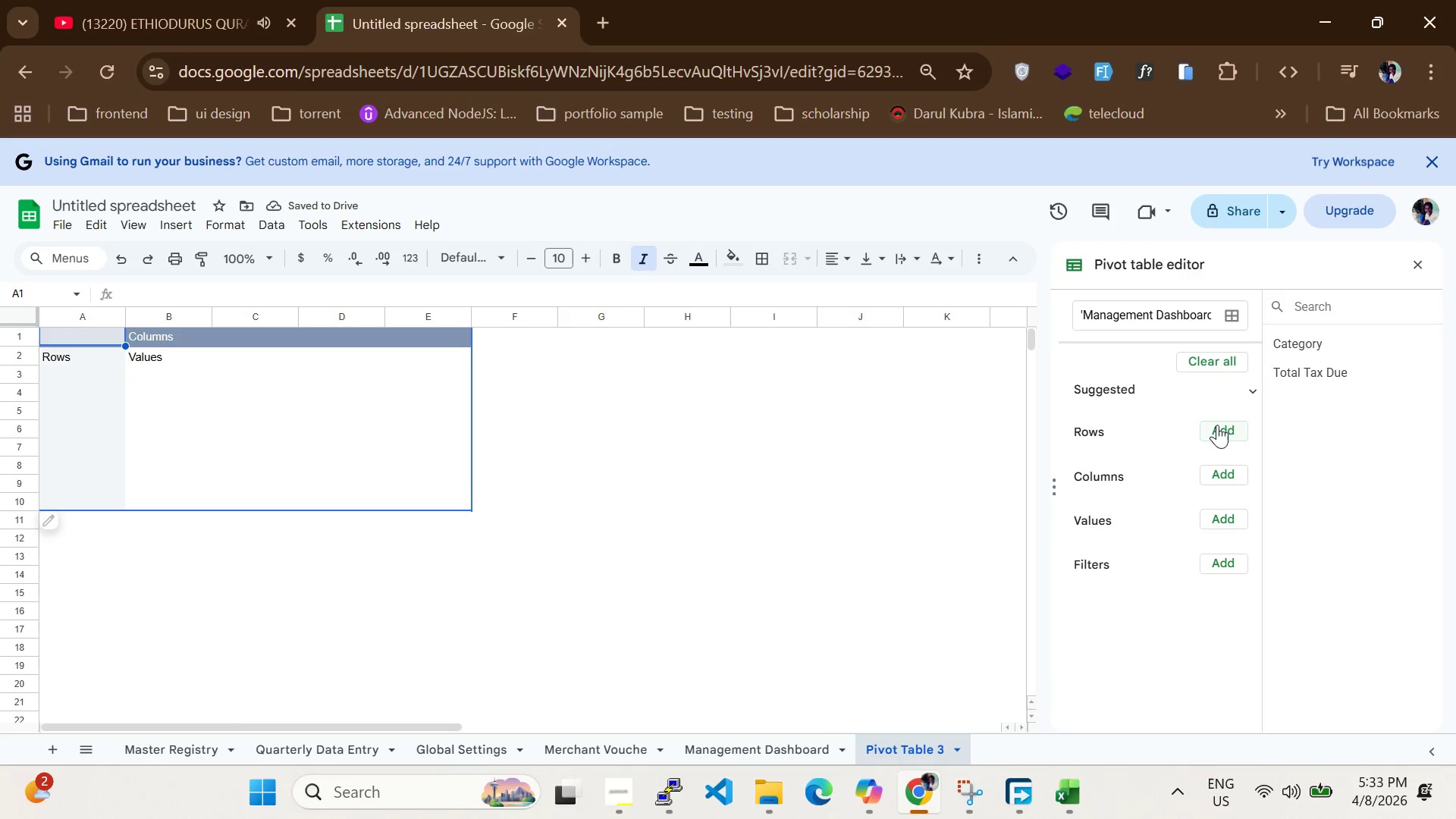 
left_click([1226, 425])
 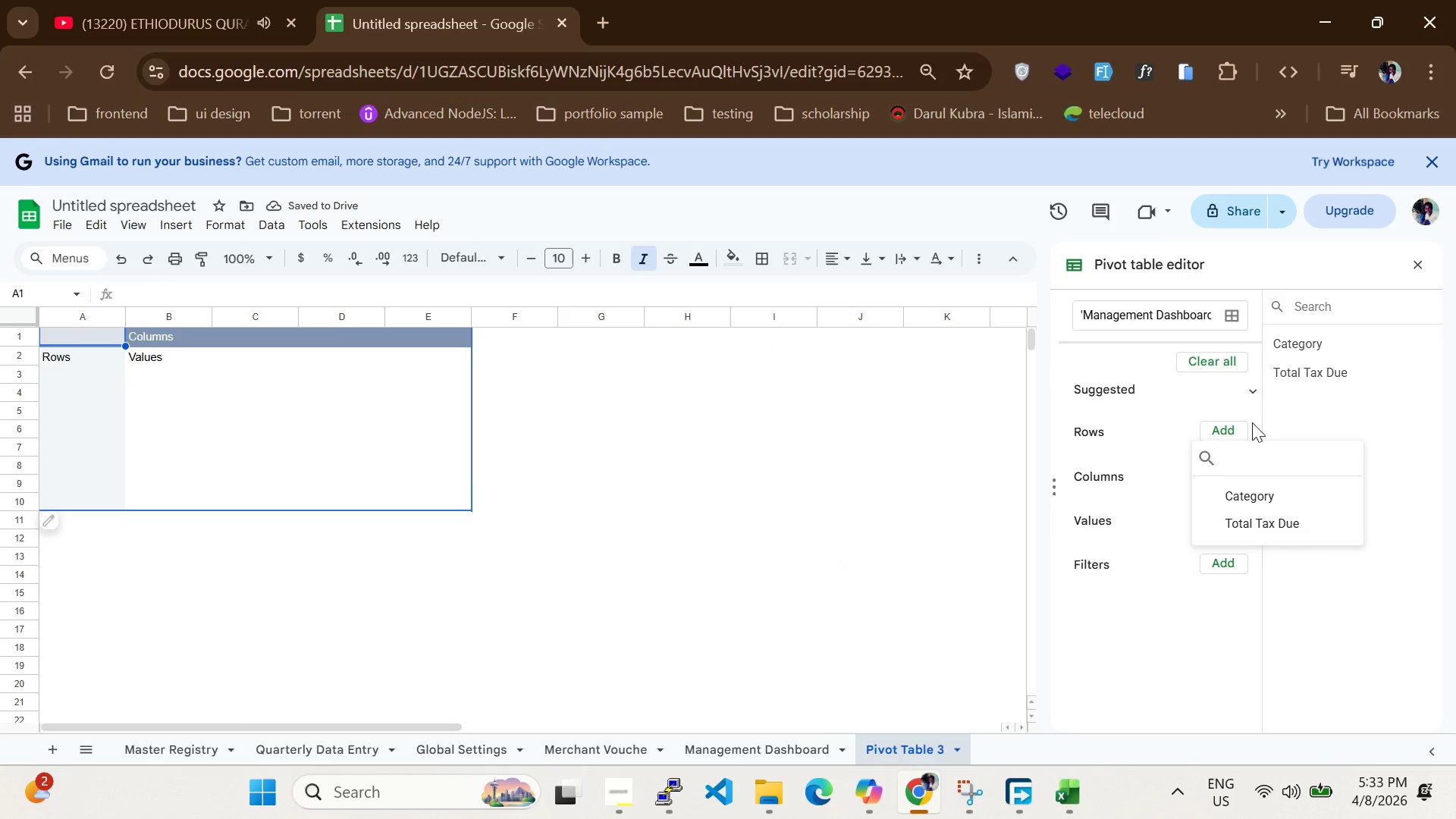 
left_click([1328, 369])
 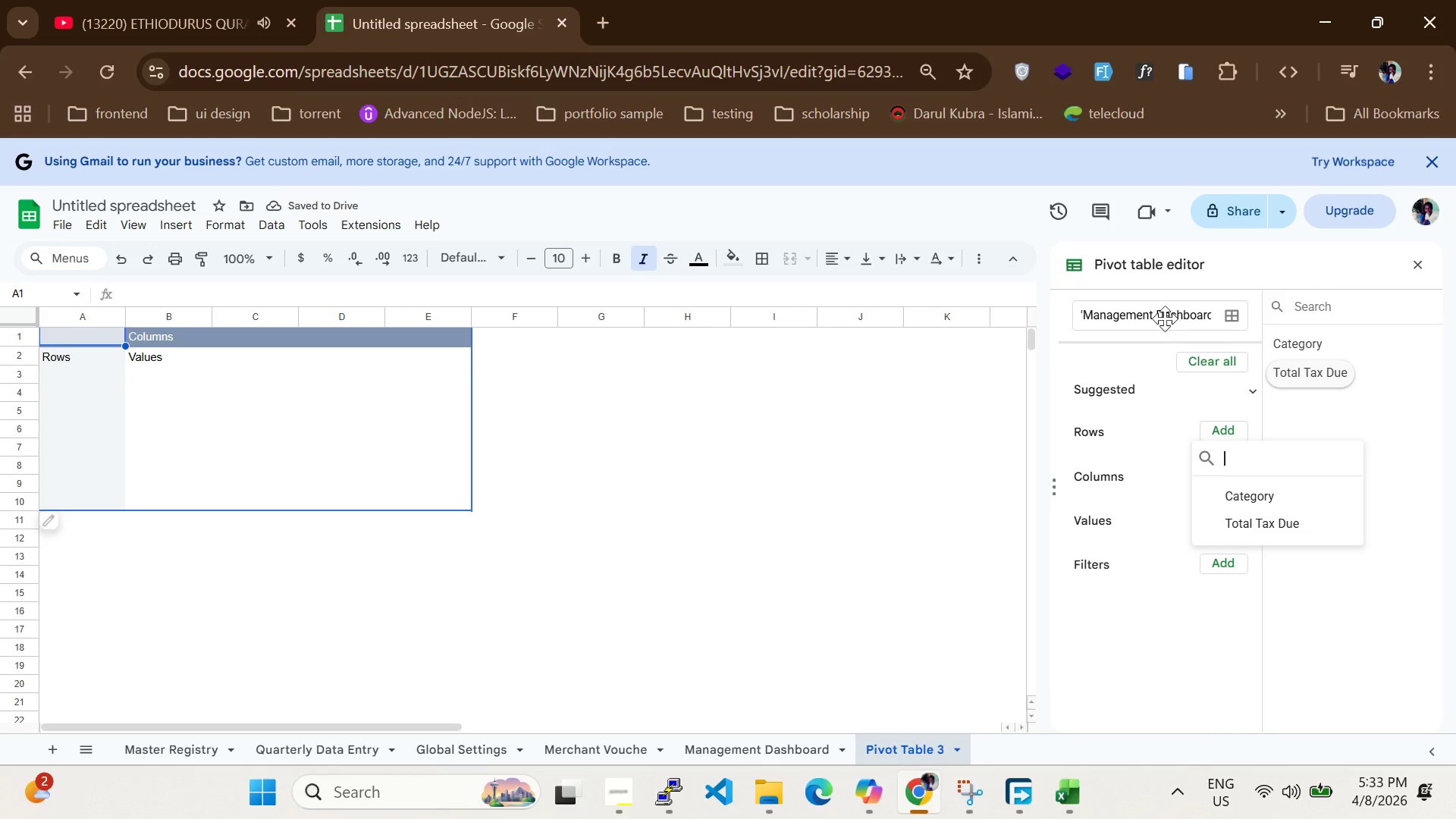 
left_click([1159, 314])
 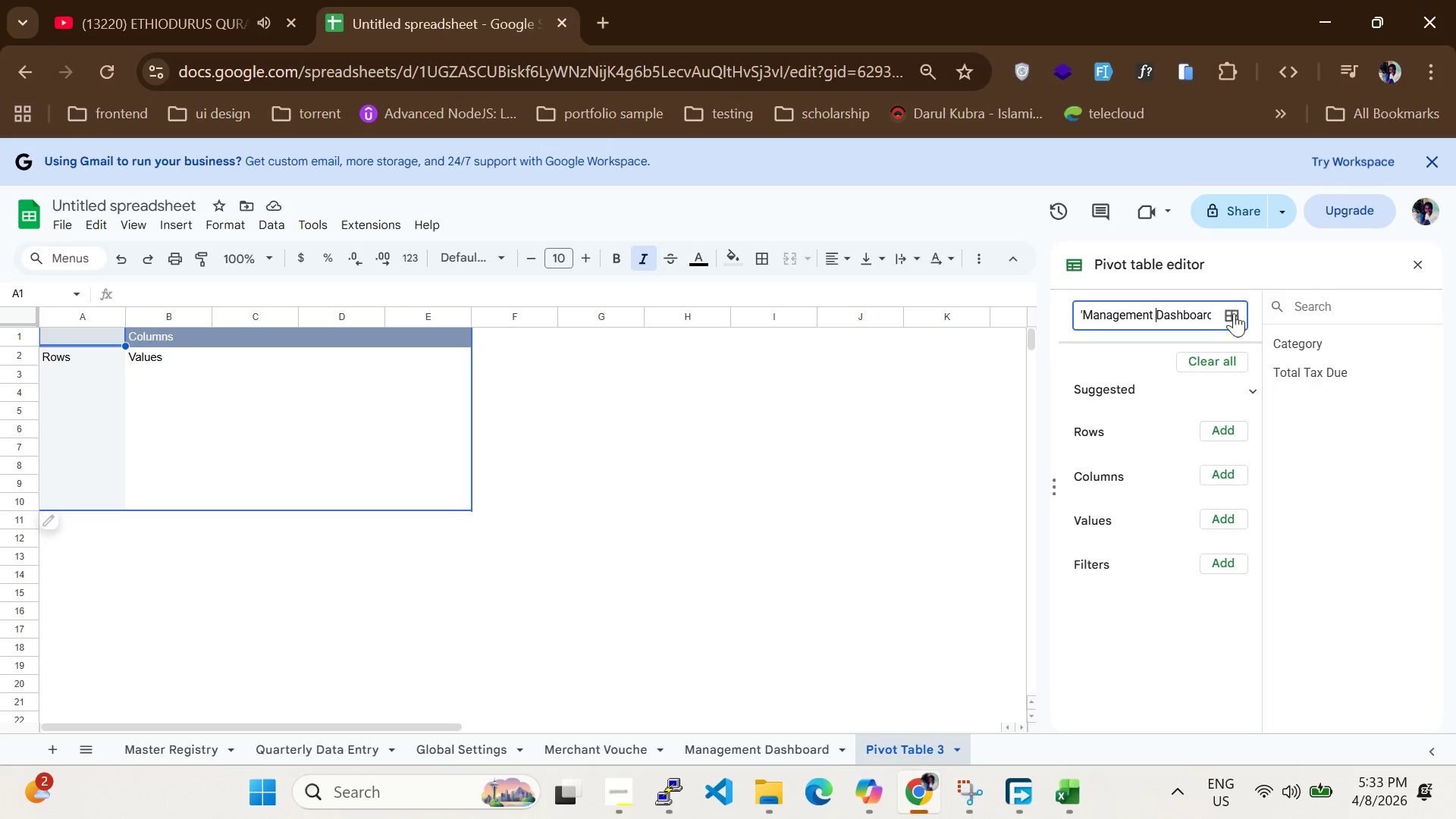 
left_click([1234, 312])
 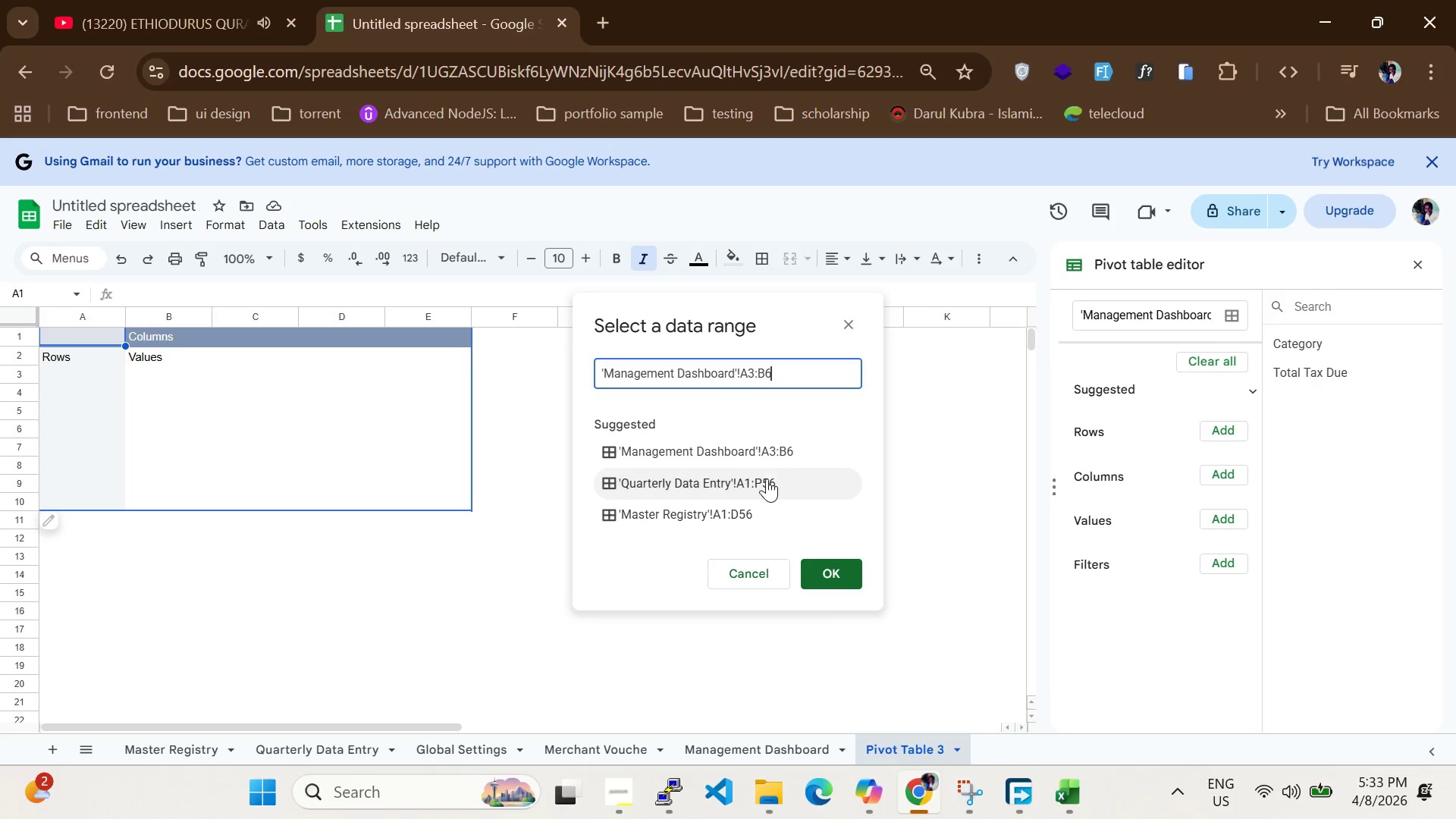 
left_click([705, 451])
 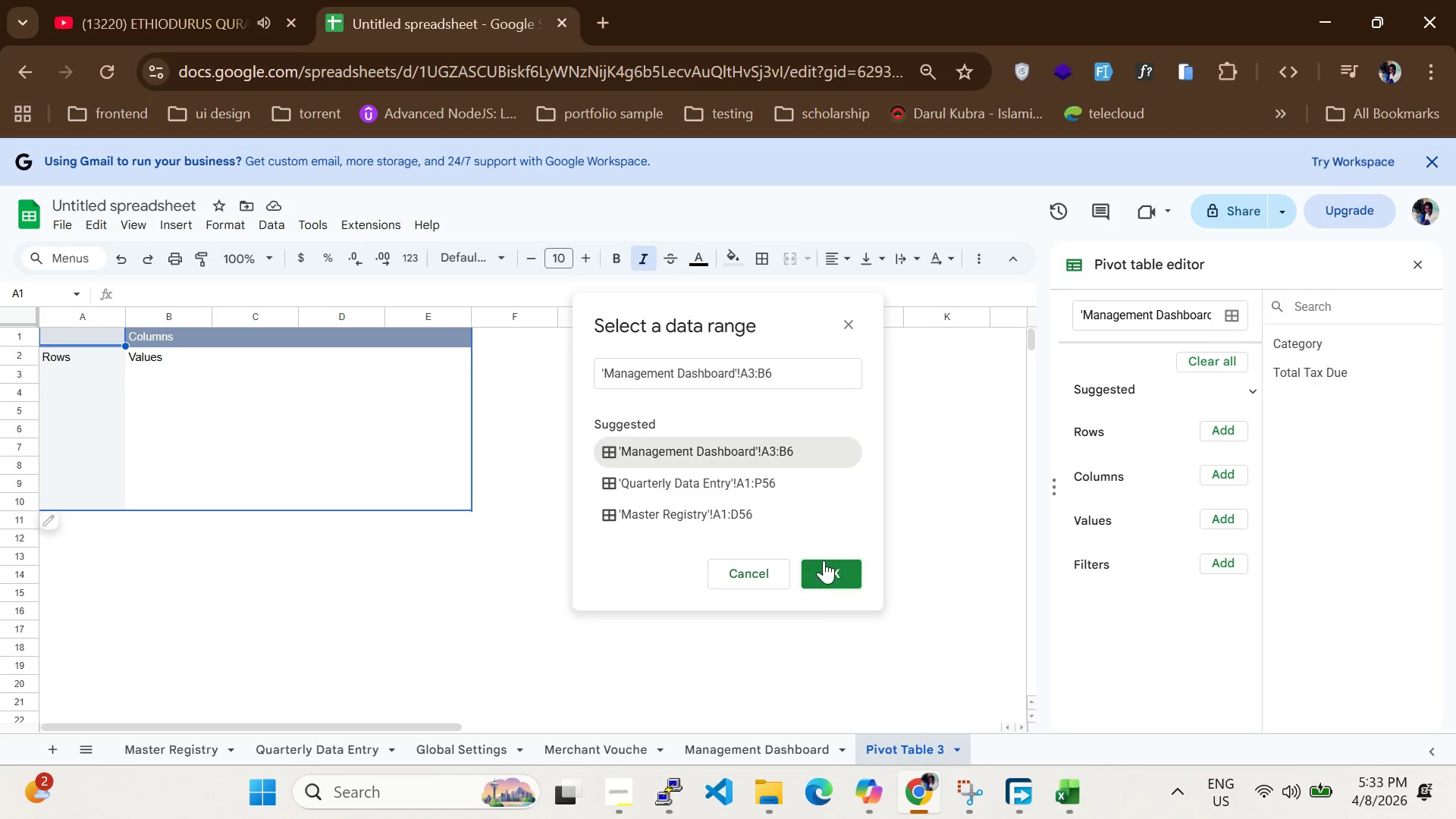 
left_click([824, 560])
 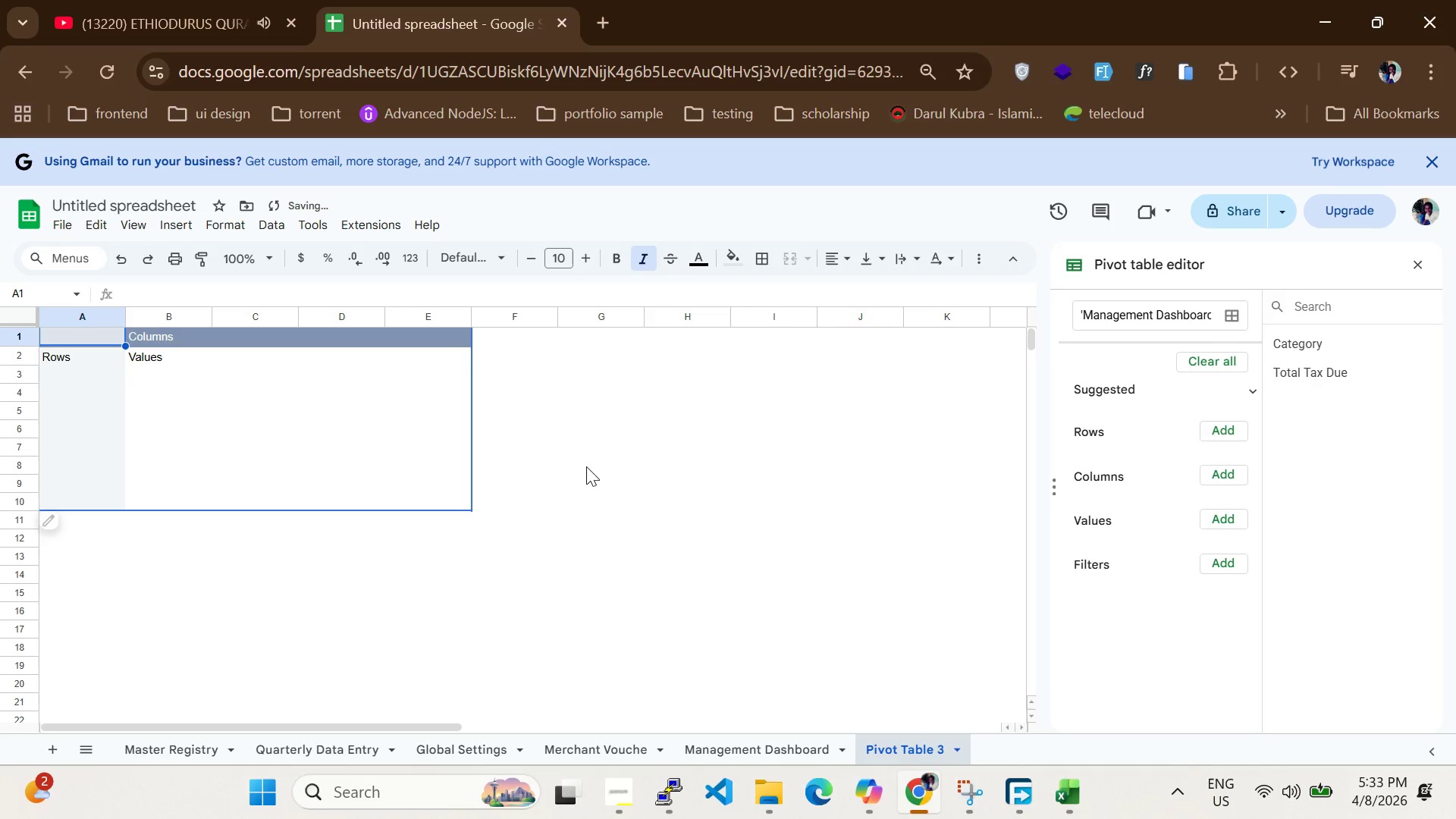 
scroll: coordinate [575, 459], scroll_direction: up, amount: 3.0
 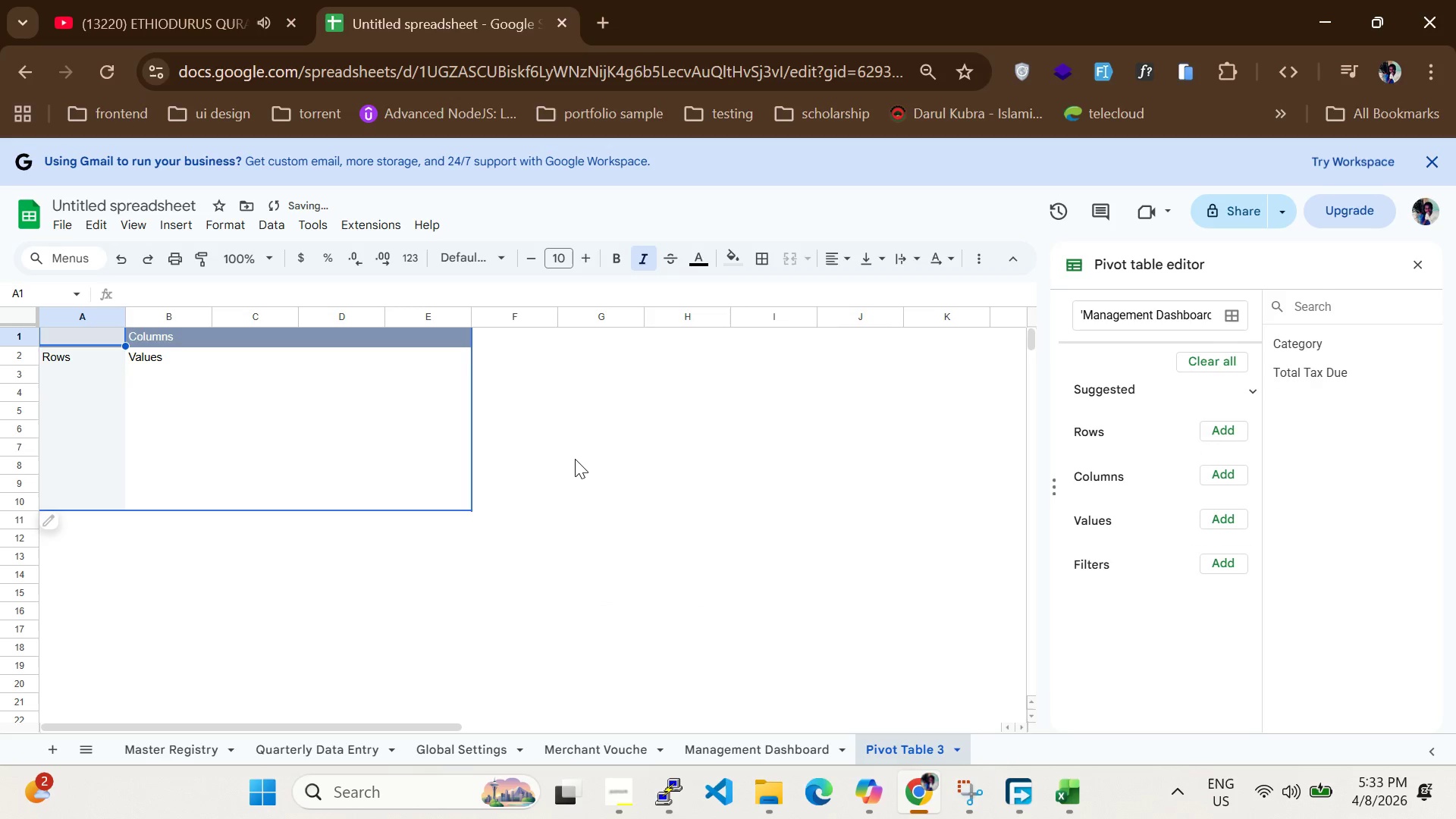 
key(Control+Z)
 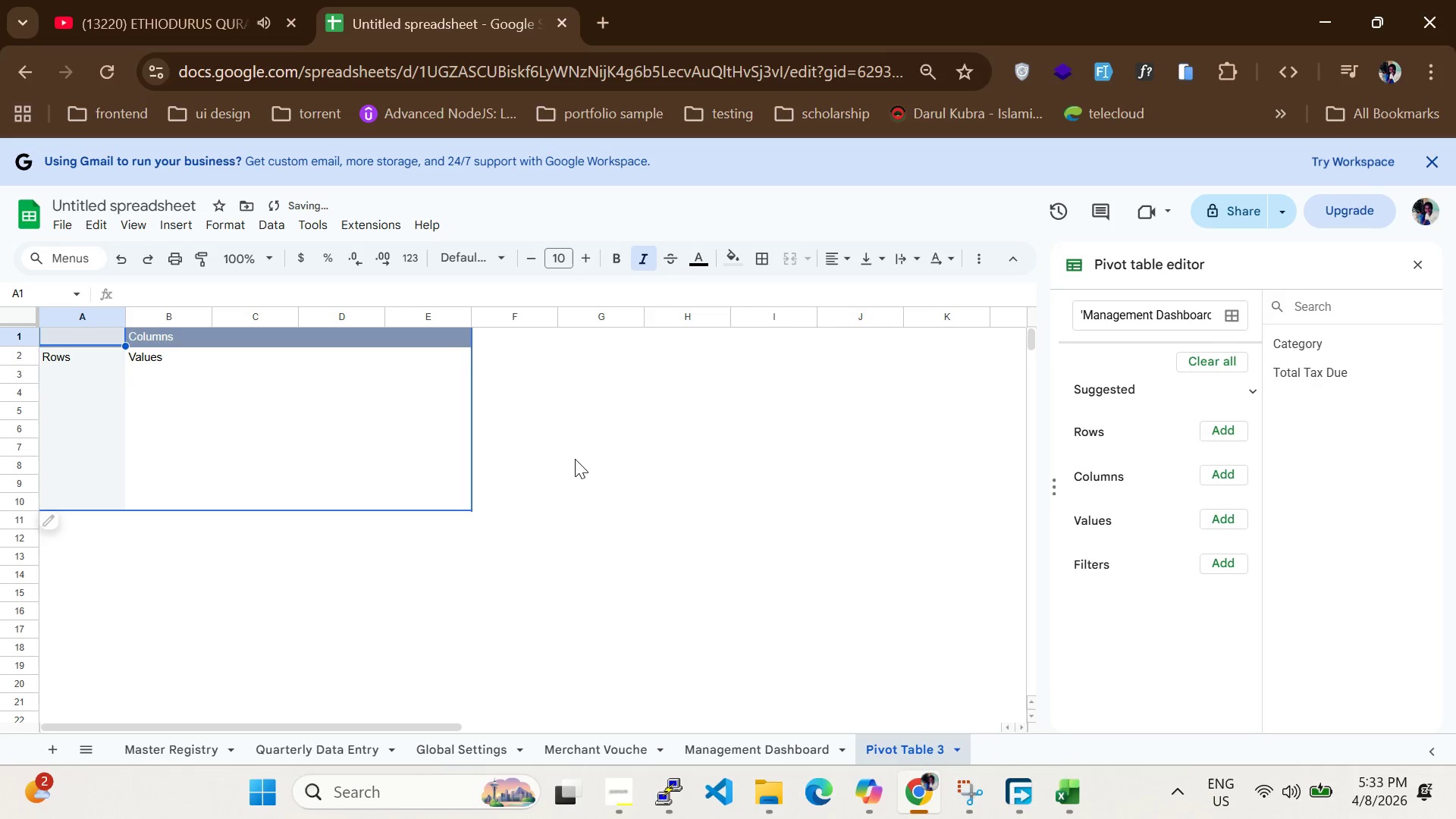 
key(Control+Z)
 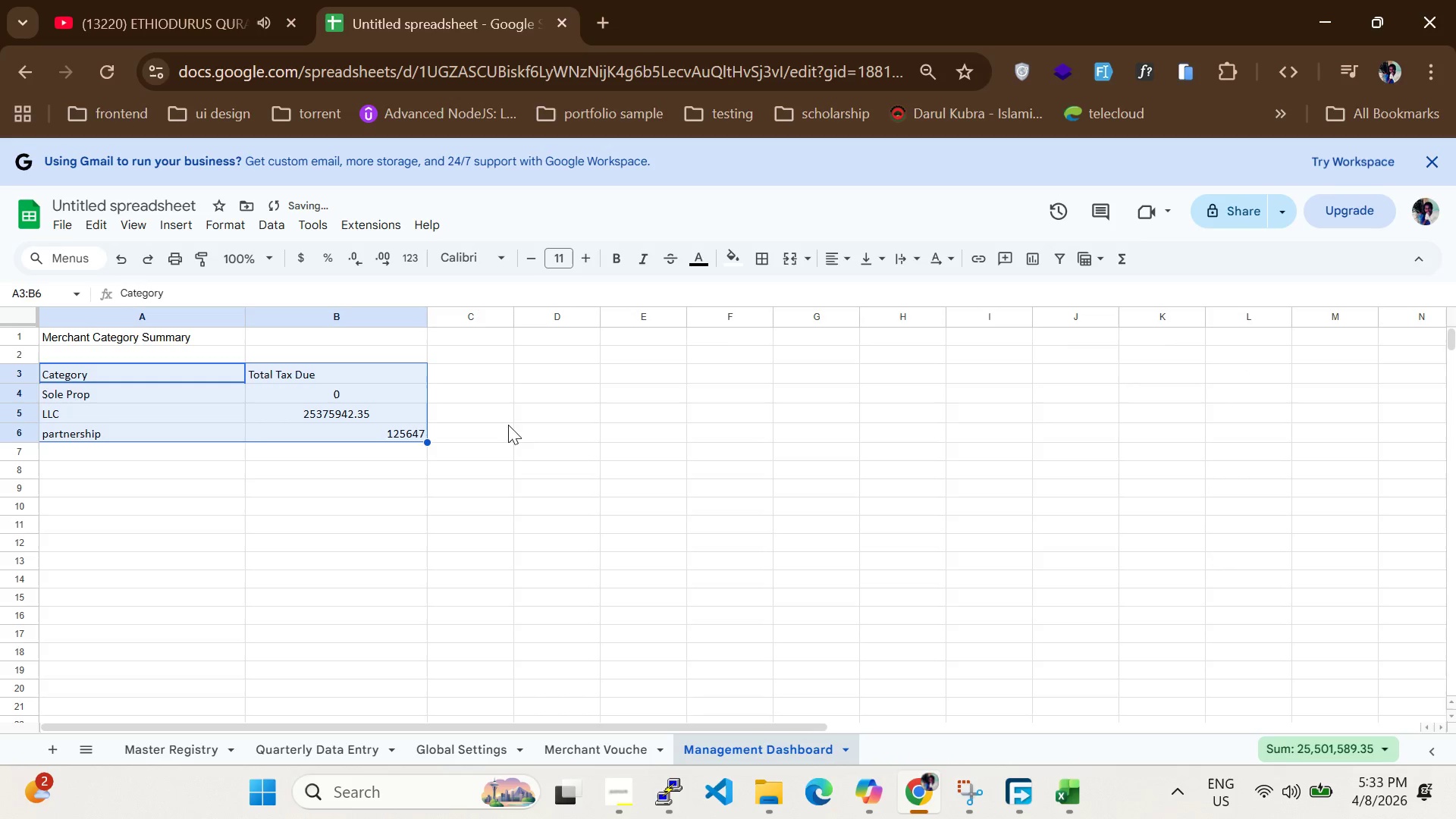 
left_click([433, 482])
 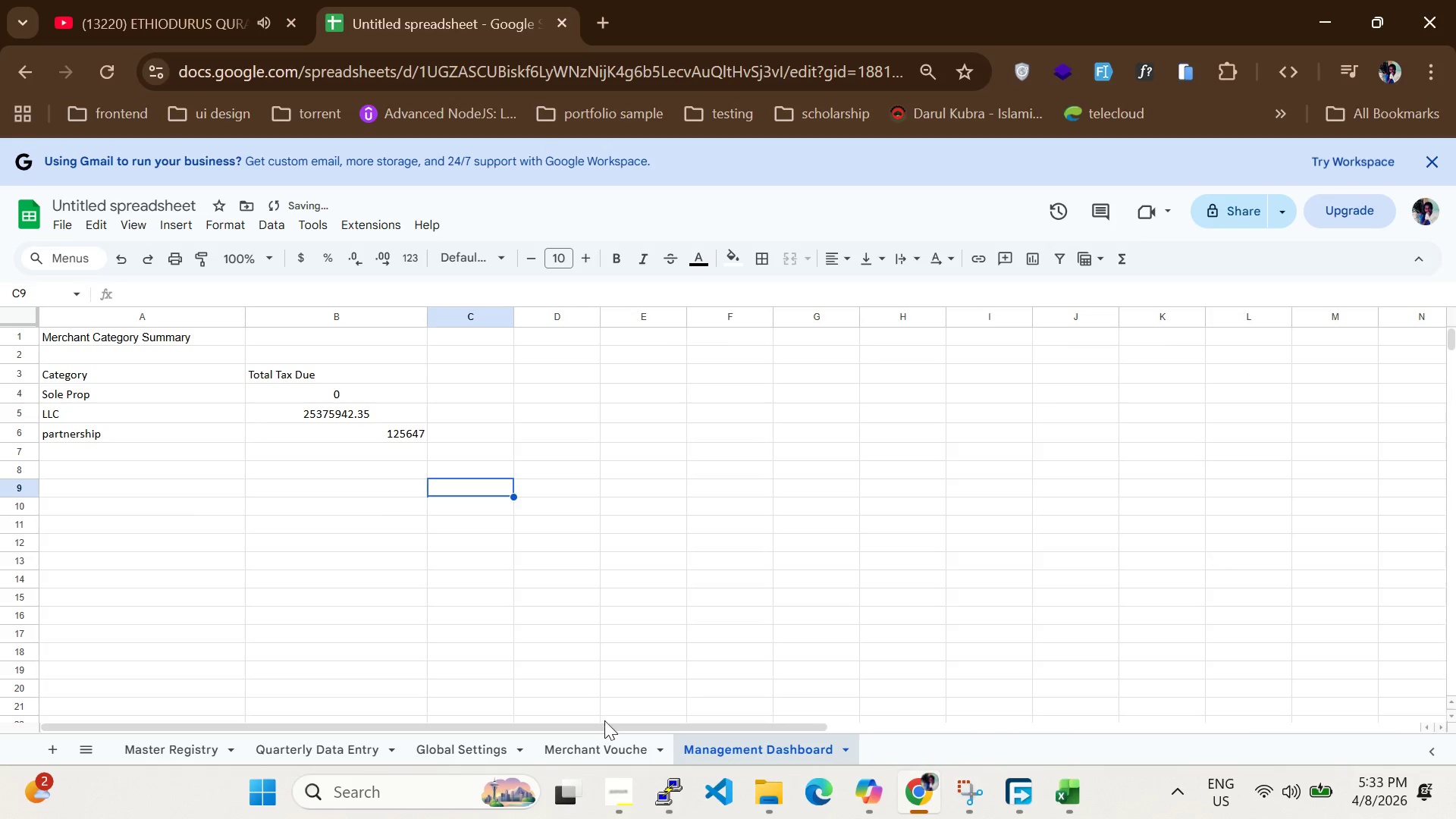 
left_click([593, 755])
 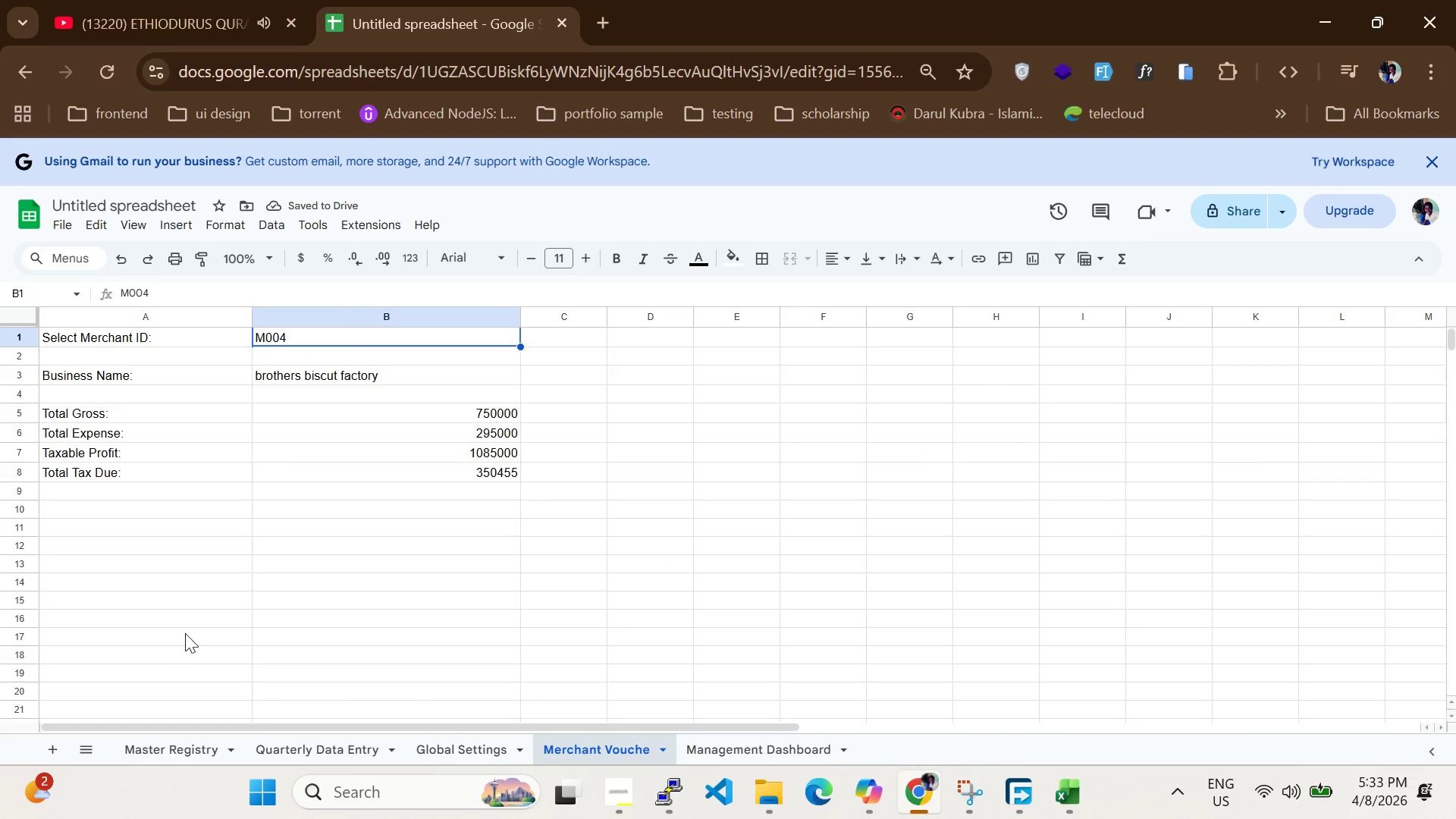 
scroll: coordinate [209, 624], scroll_direction: up, amount: 2.0
 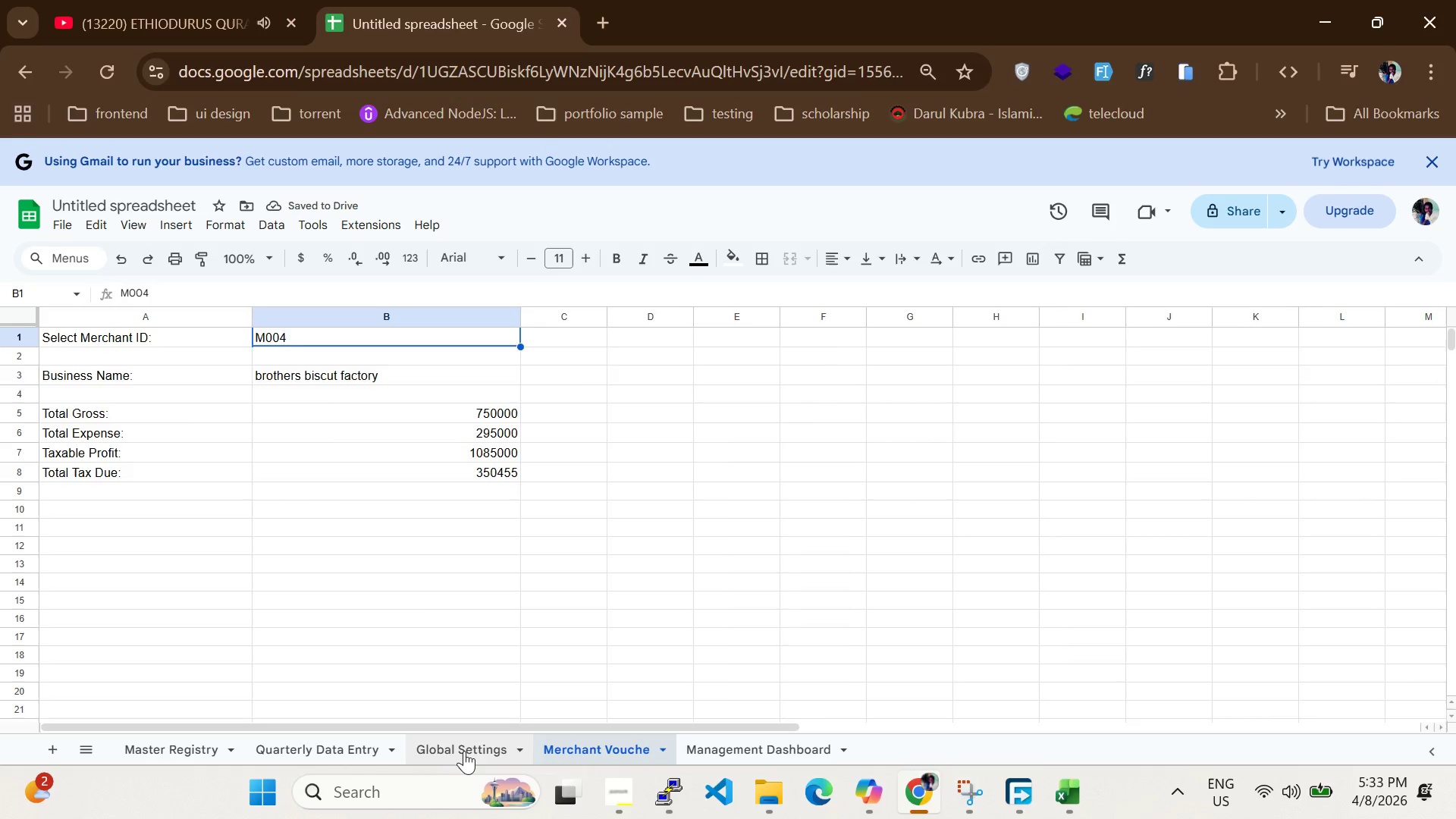 
double_click([197, 733])
 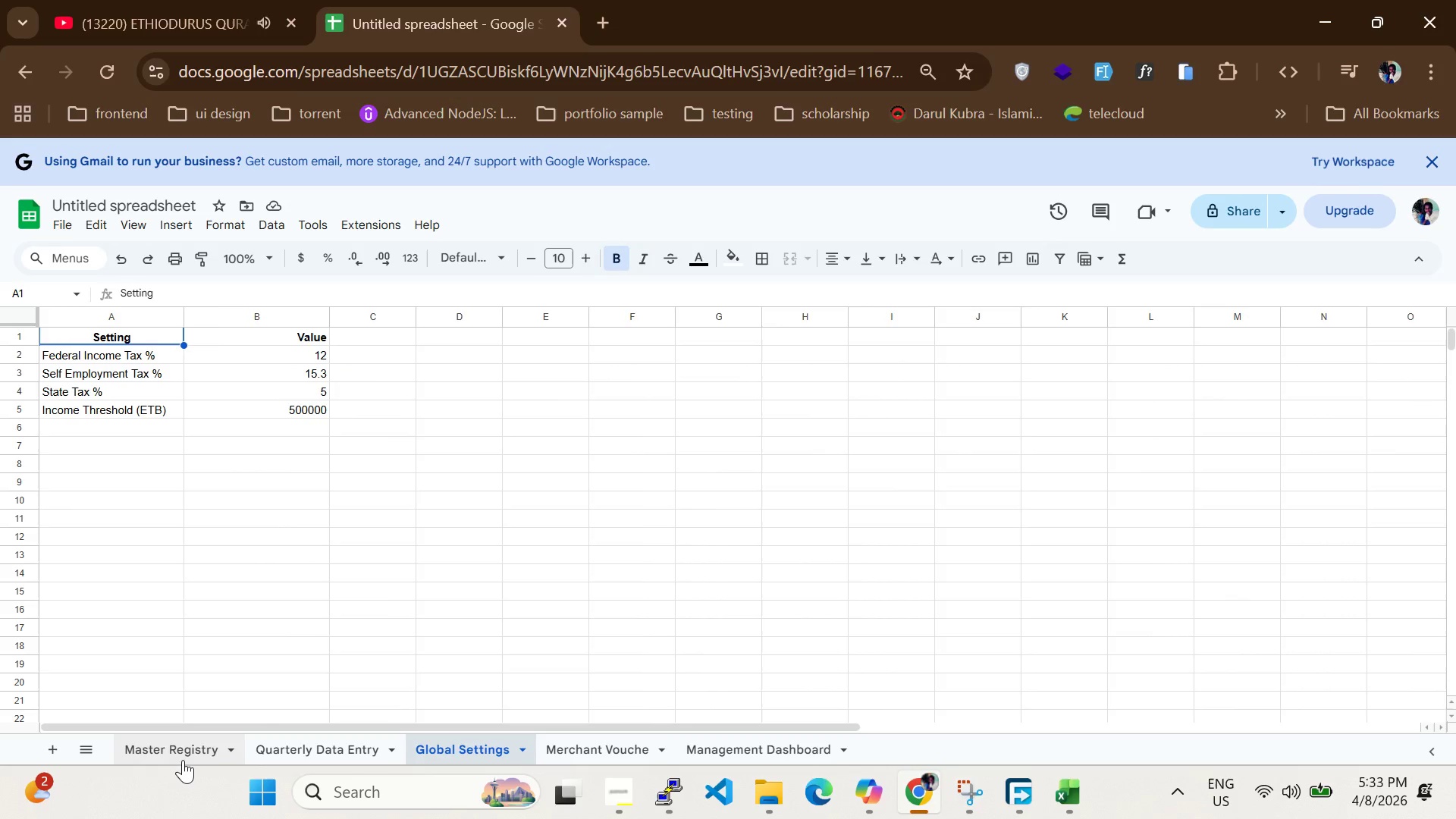 
left_click([183, 760])
 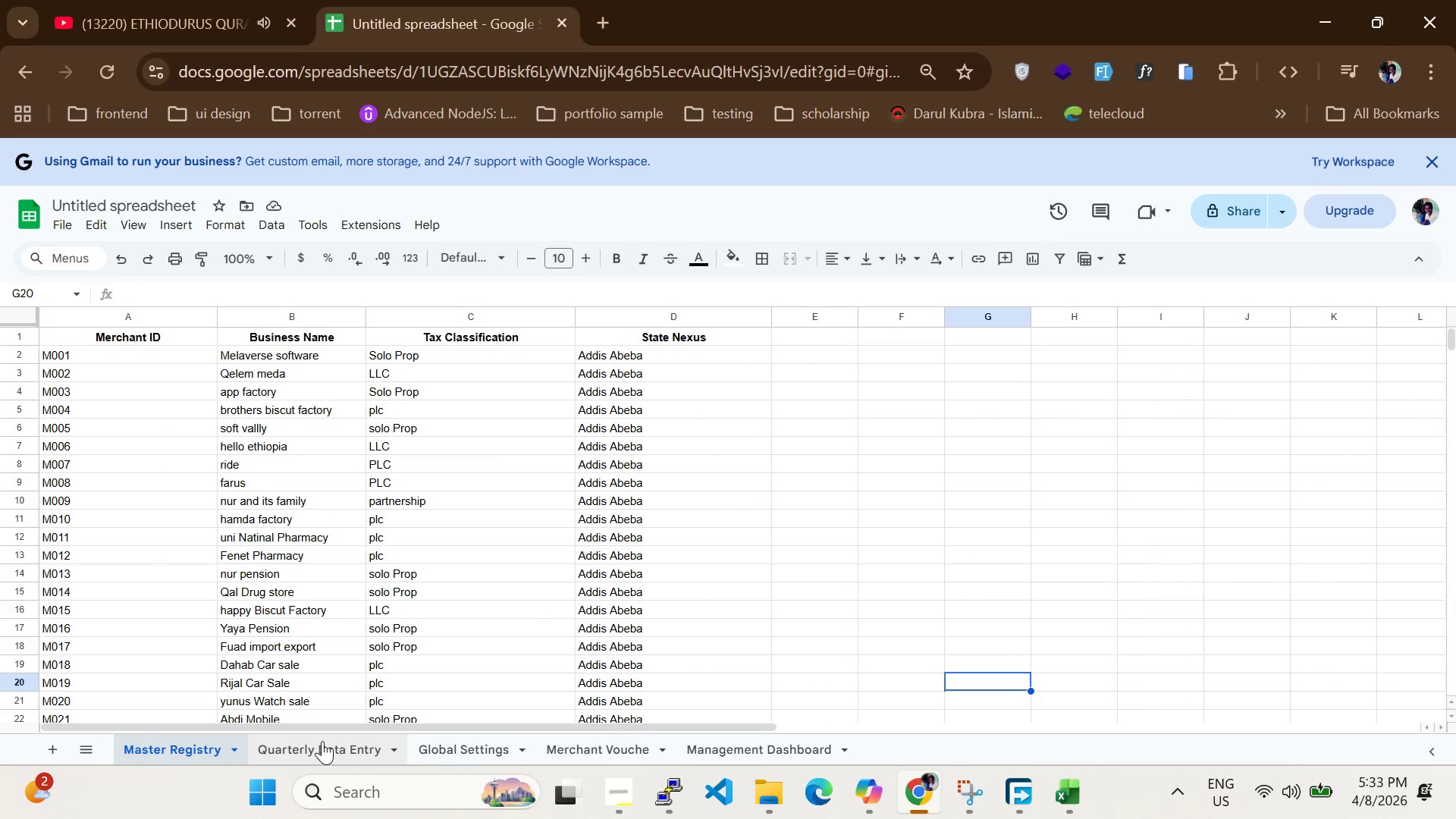 
left_click([322, 741])
 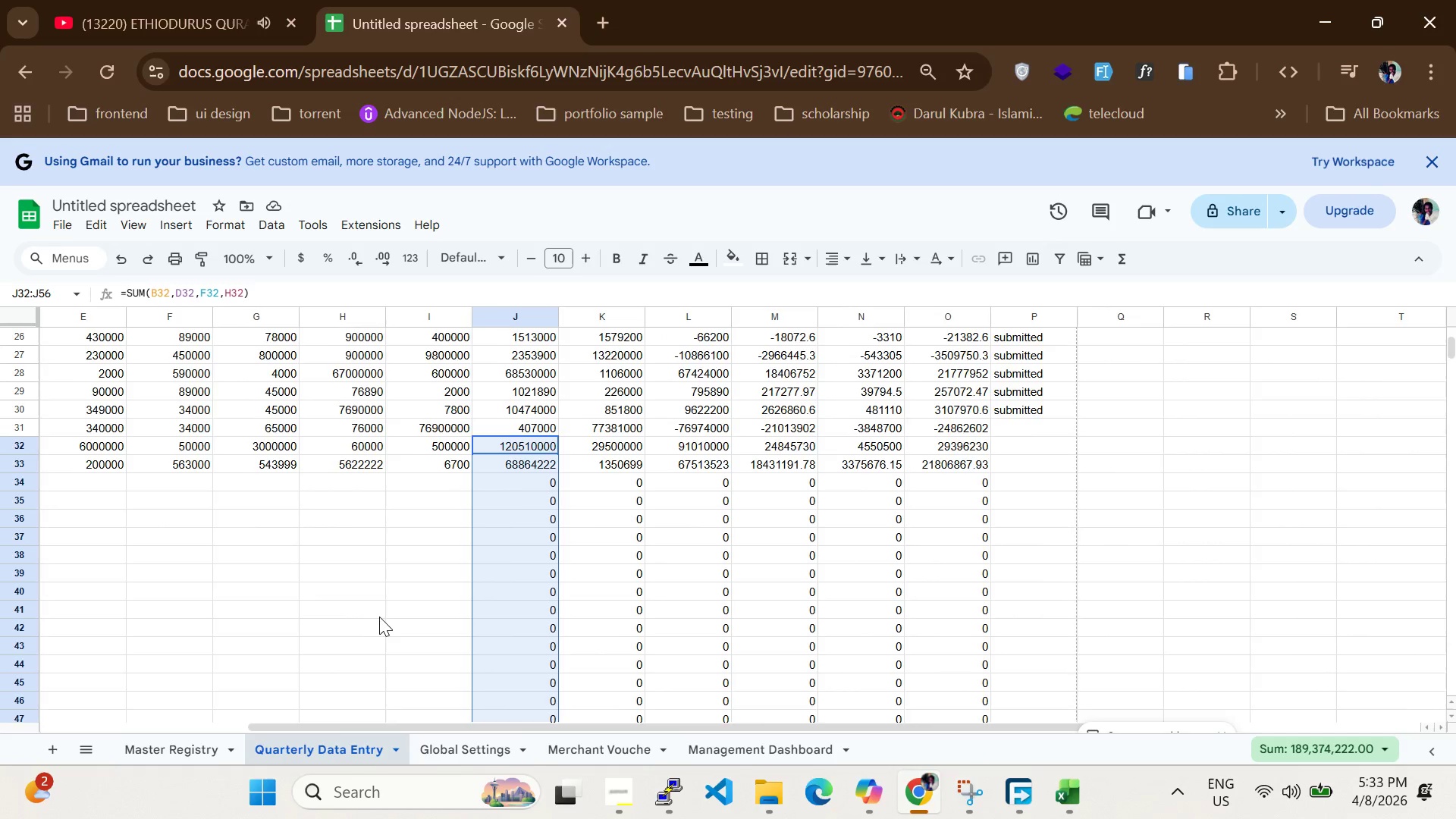 
scroll: coordinate [610, 633], scroll_direction: up, amount: 1.0
 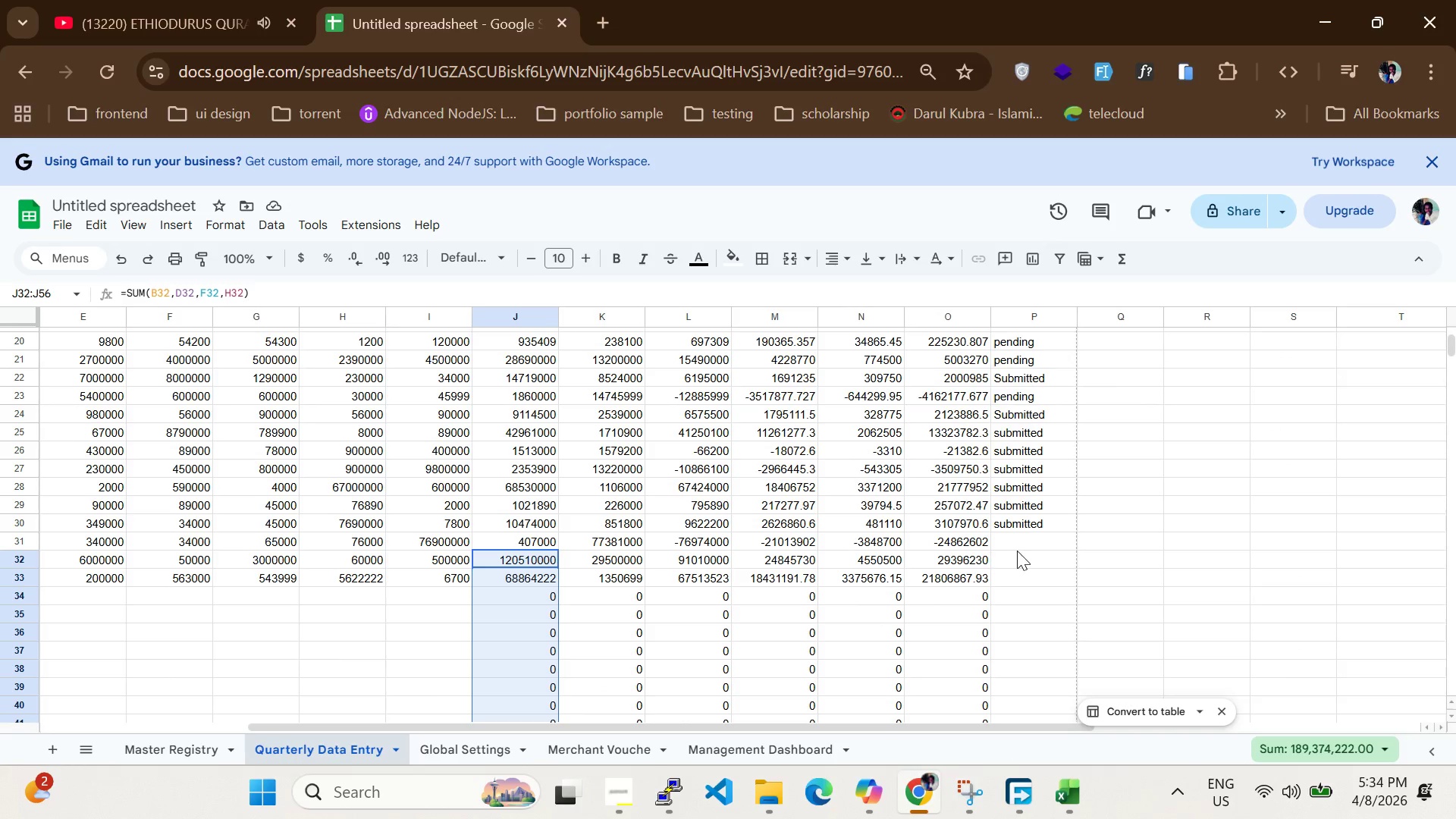 
left_click([1017, 551])
 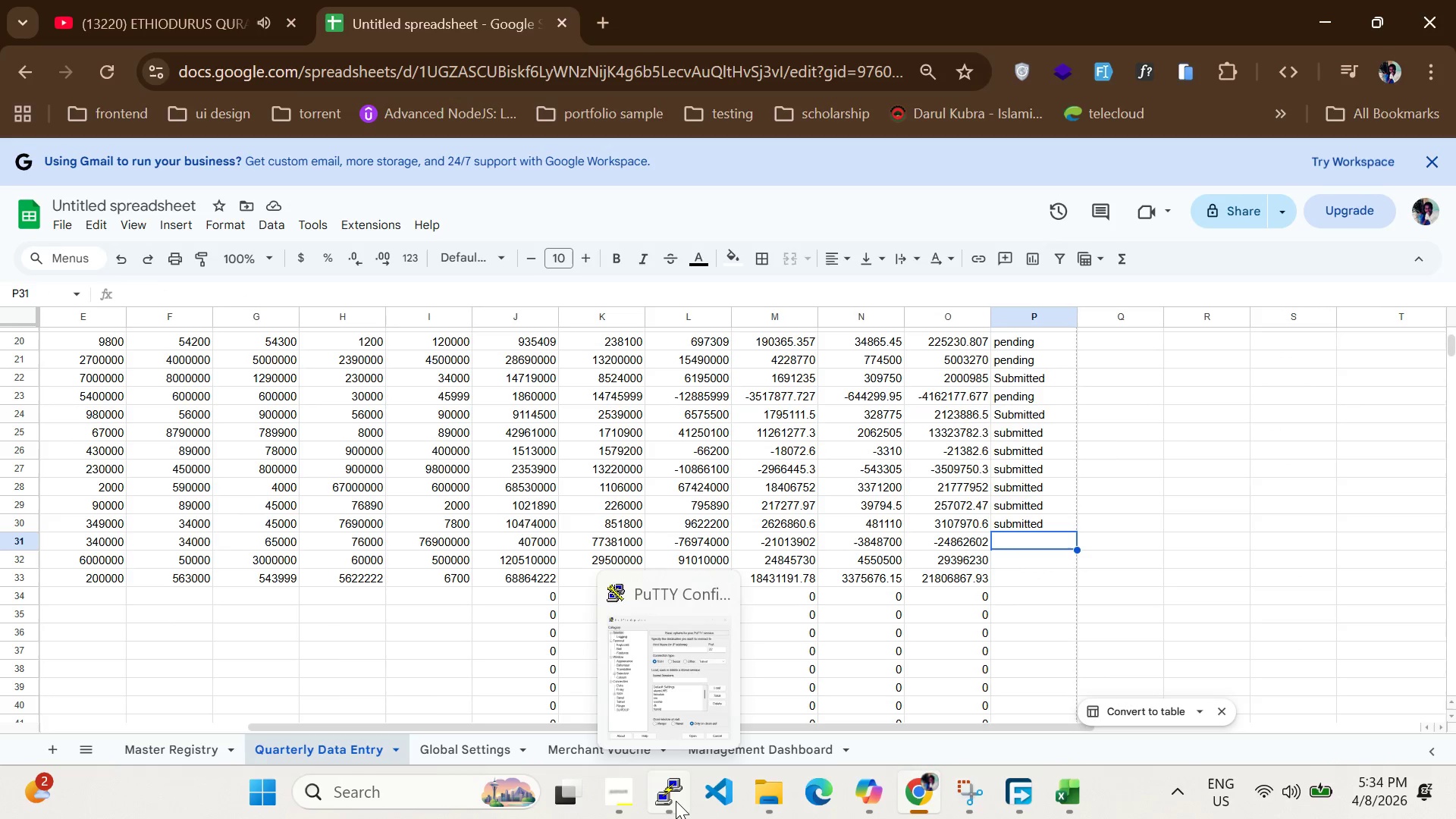 
left_click([615, 805])